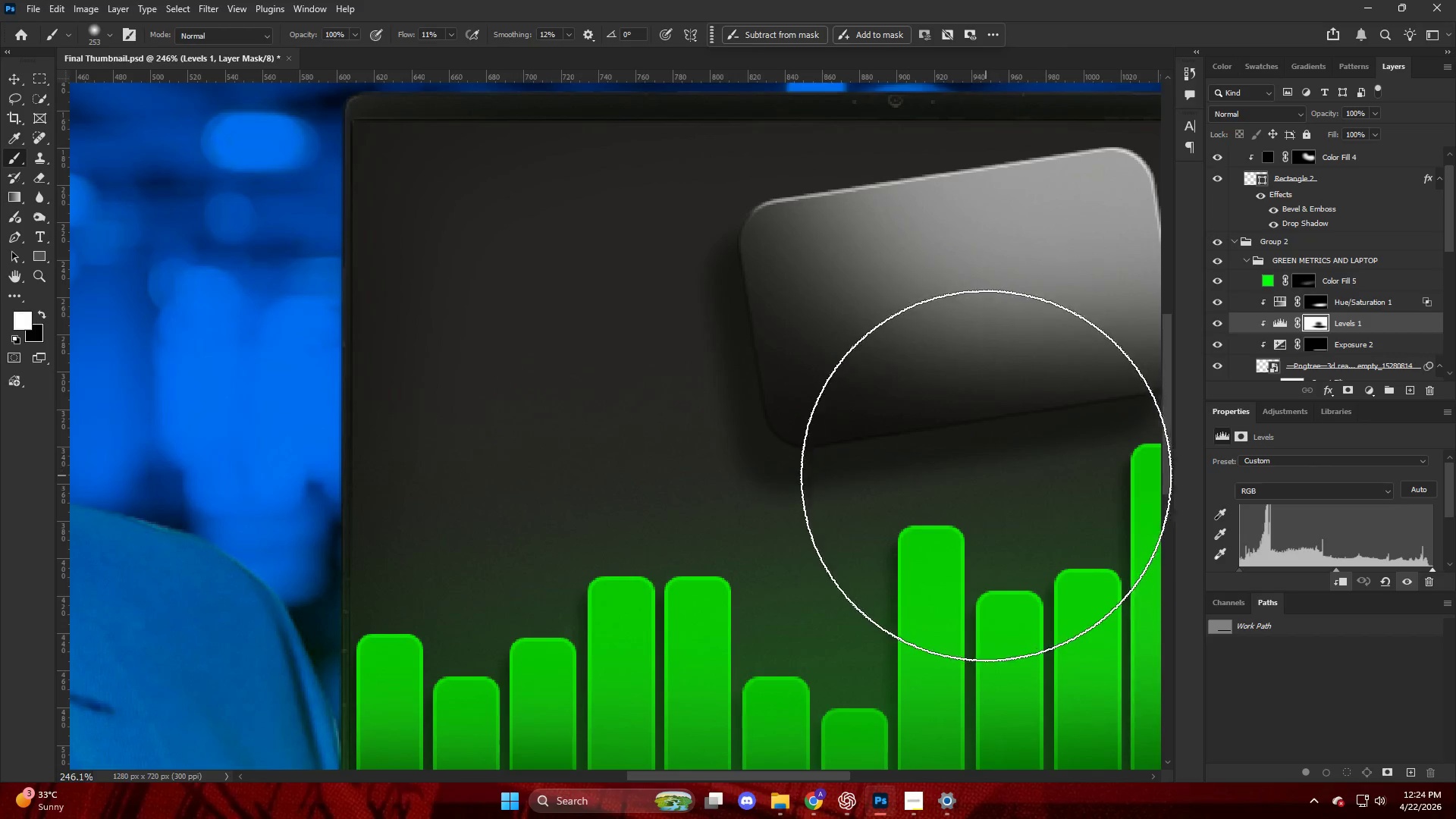 
left_click_drag(start_coordinate=[974, 475], to_coordinate=[435, 416])
 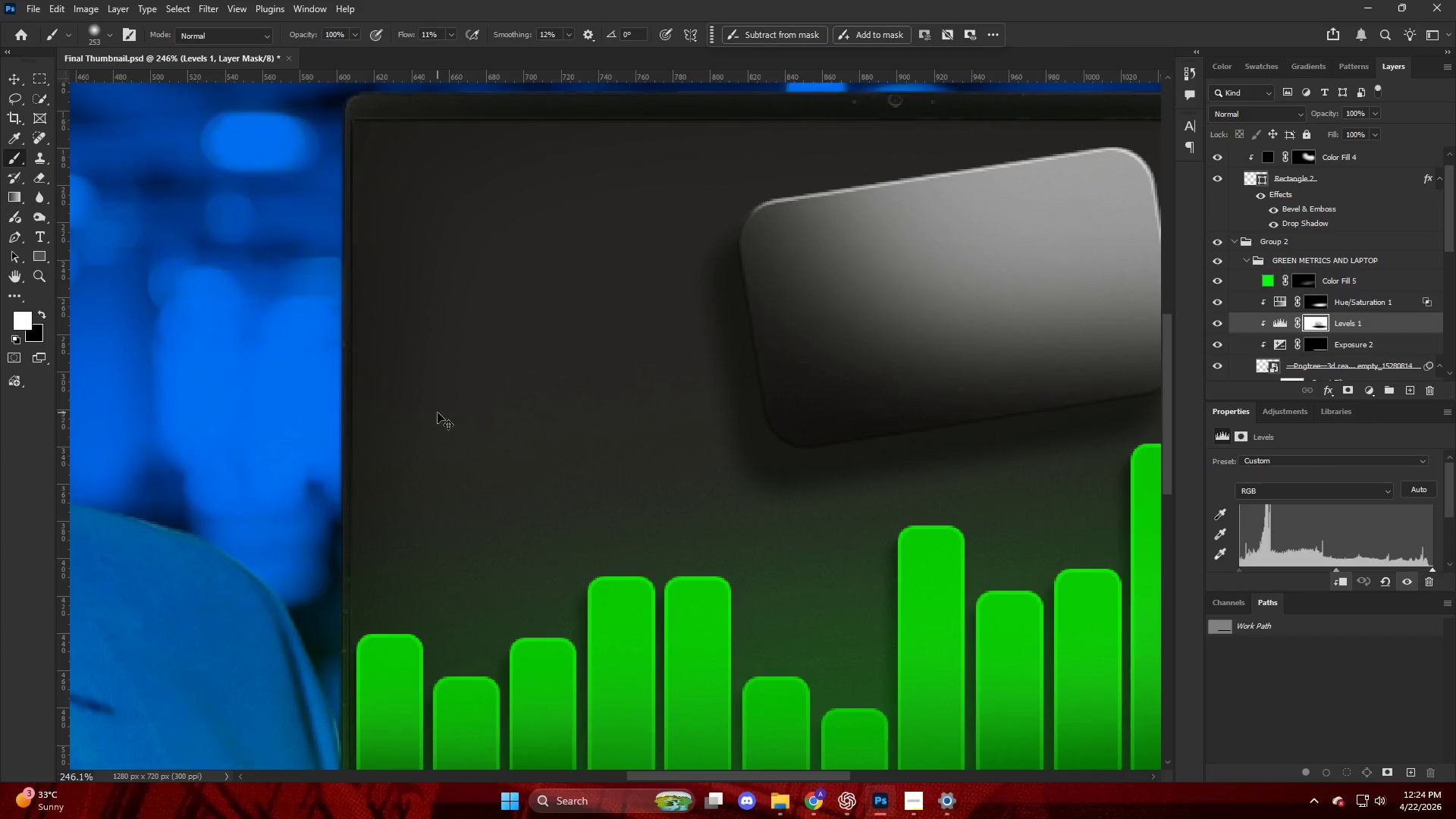 
scroll: coordinate [1004, 475], scroll_direction: up, amount: 4.0
 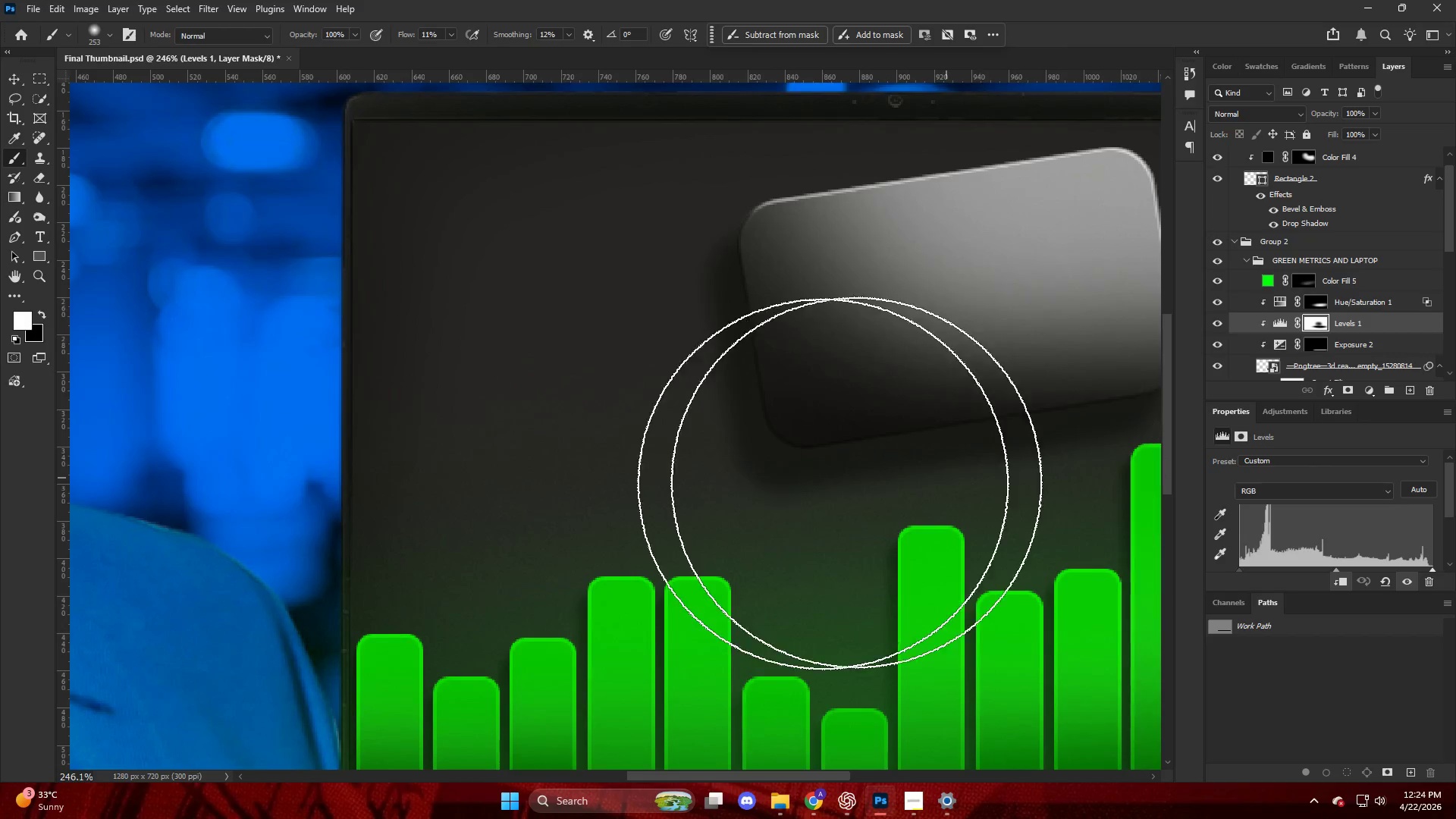 
key(Control+Z)
 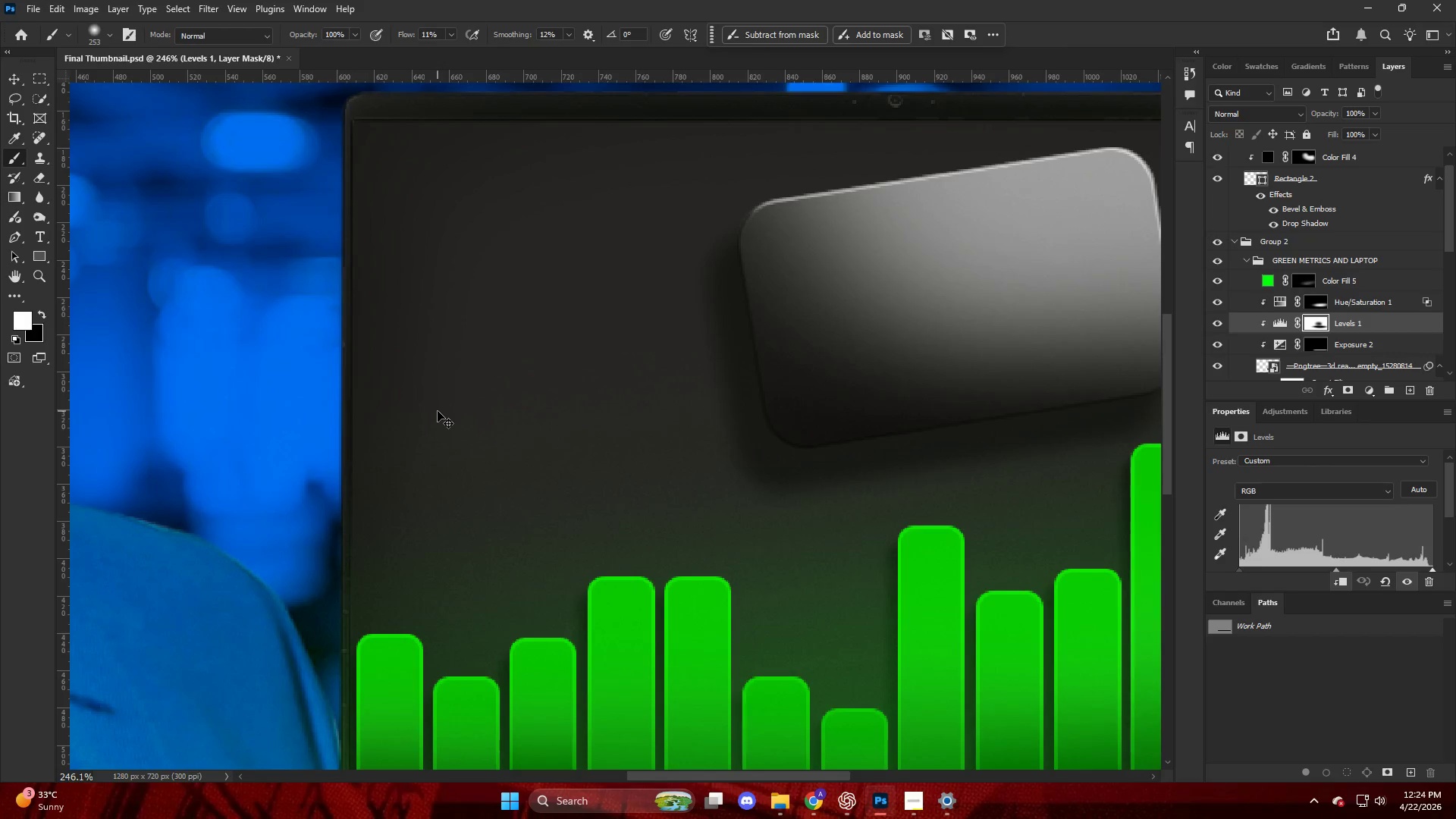 
key(Control+Z)
 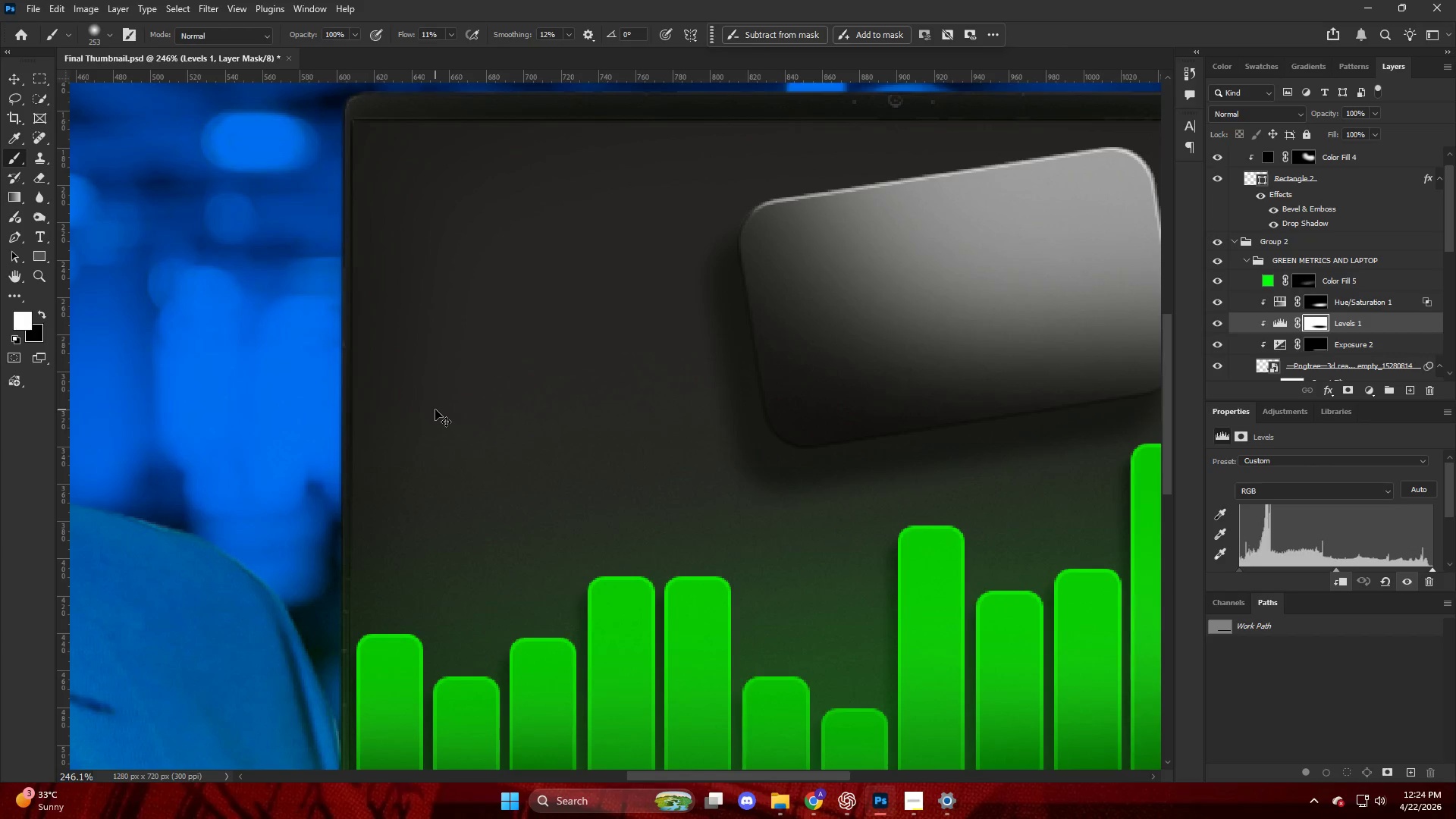 
key(Control+Z)
 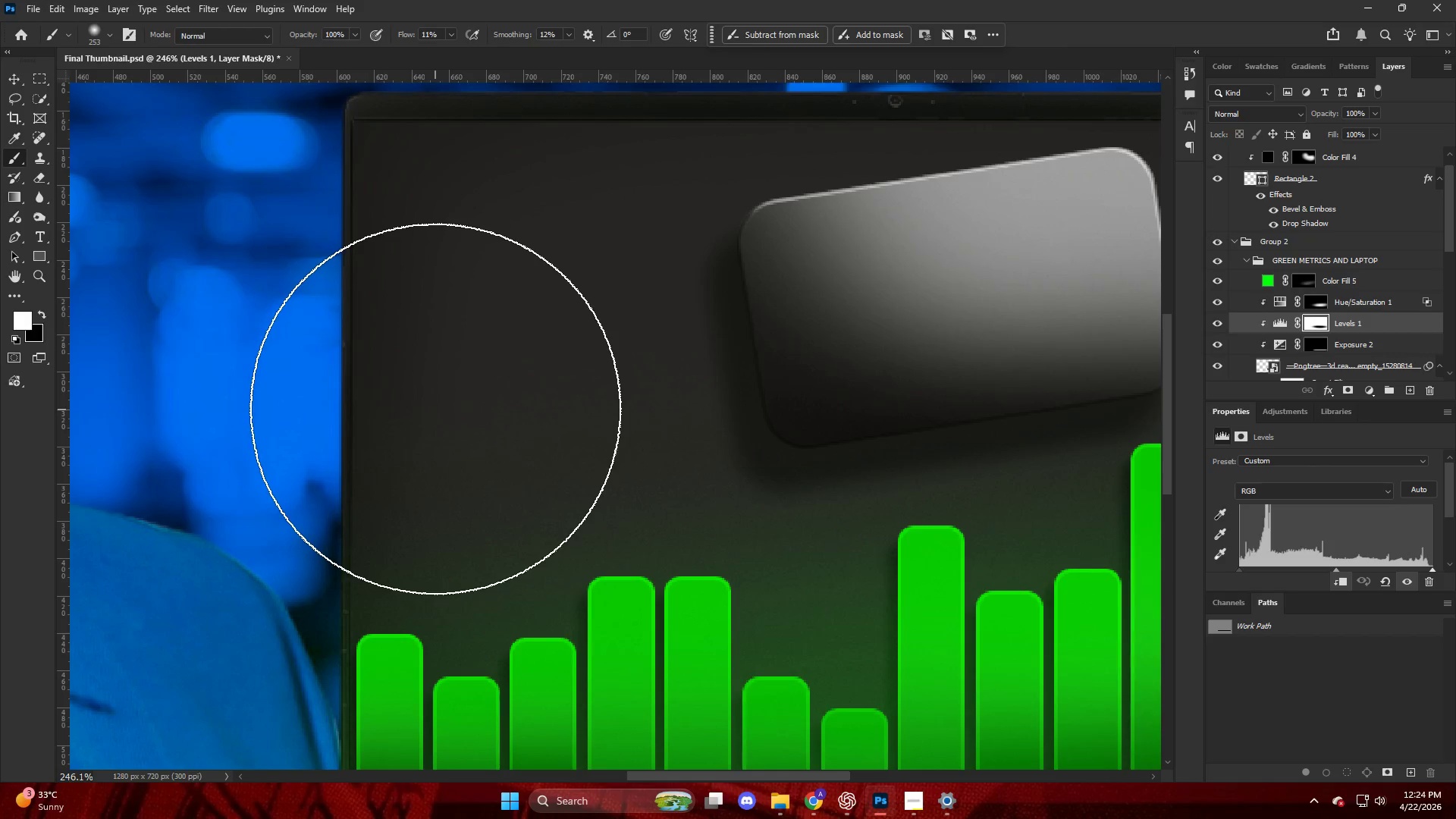 
hold_key(key=AltLeft, duration=0.5)
 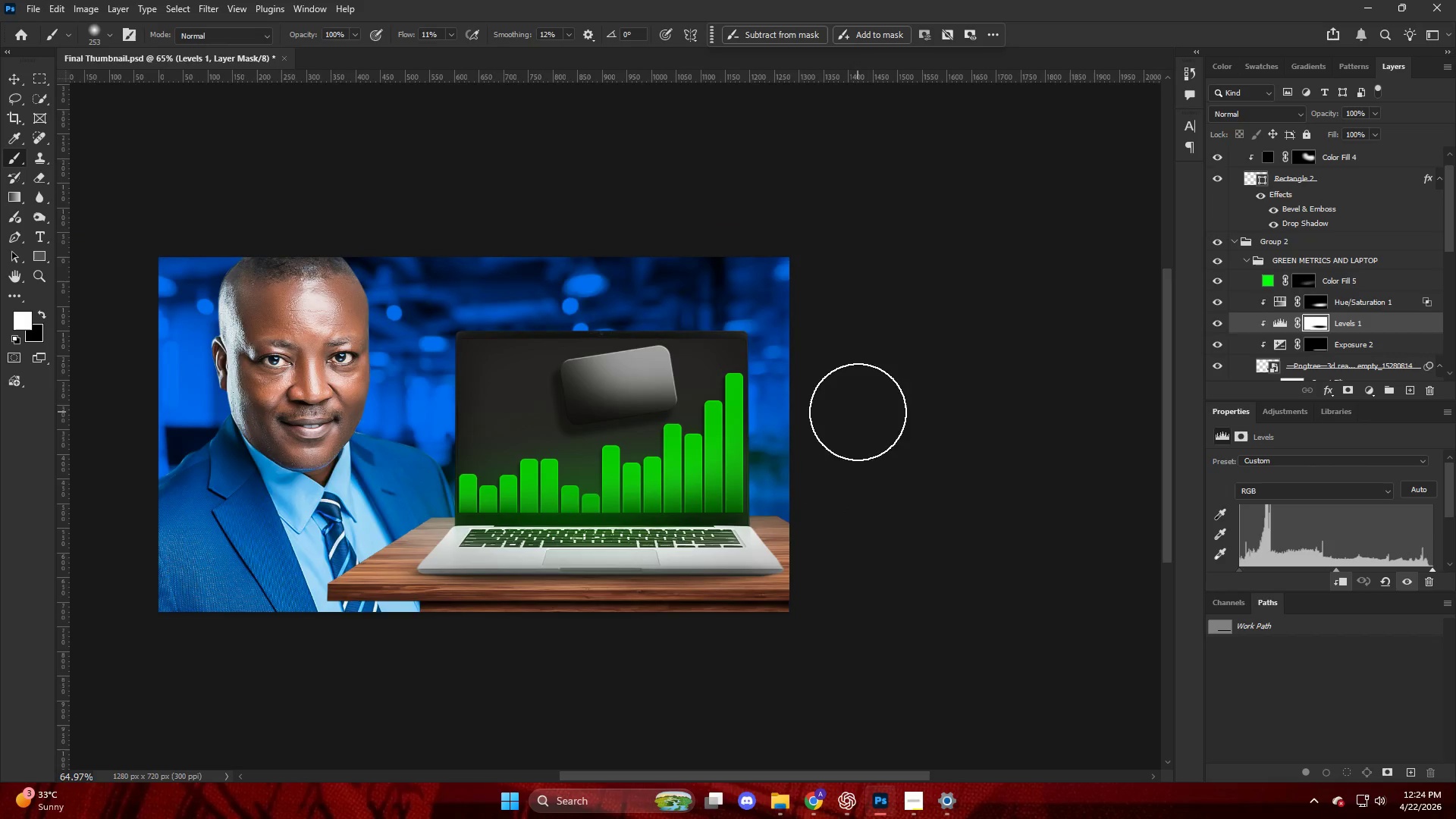 
hold_key(key=AltLeft, duration=1.38)
 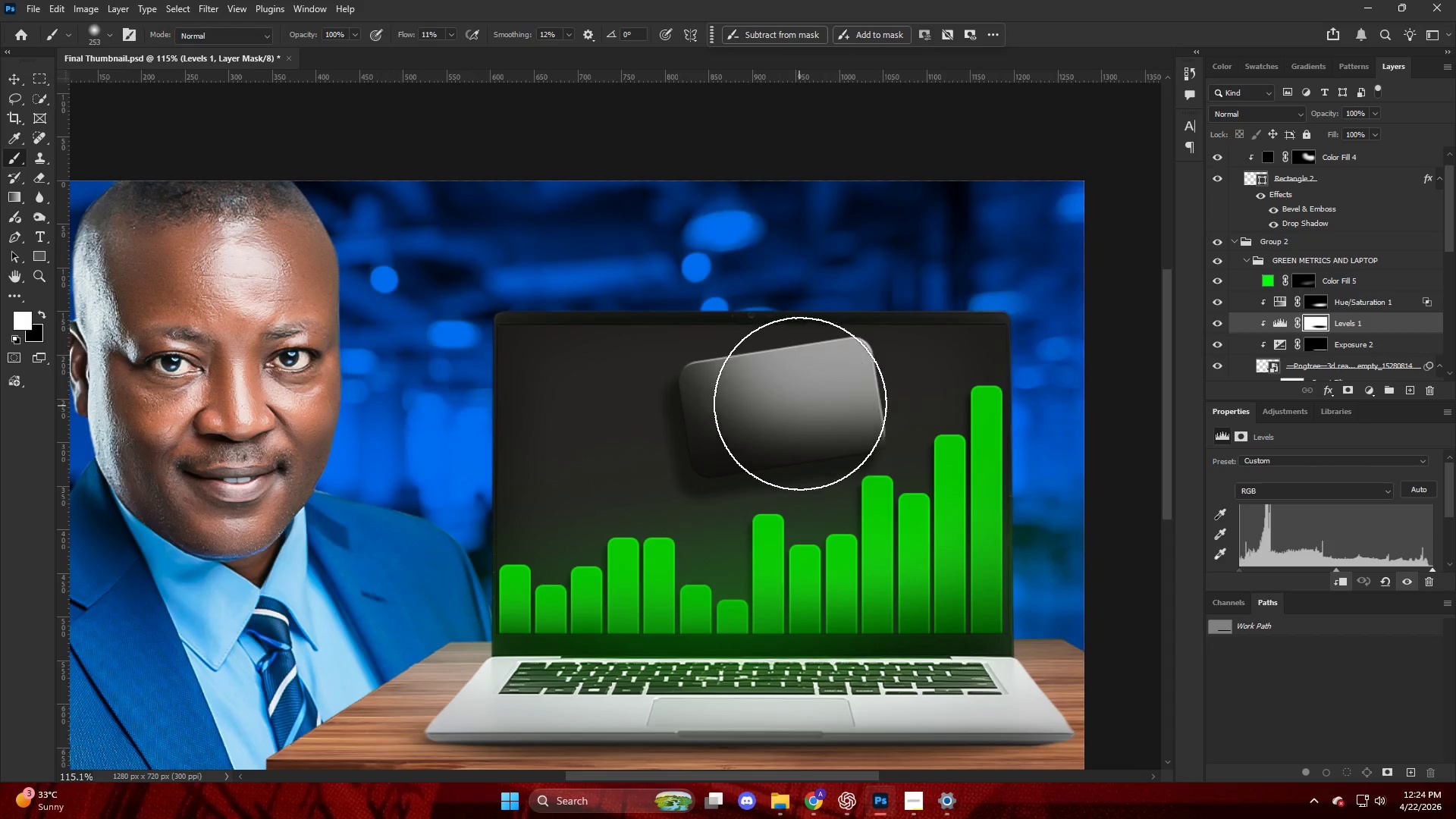 
scroll: coordinate [437, 414], scroll_direction: down, amount: 12.0
 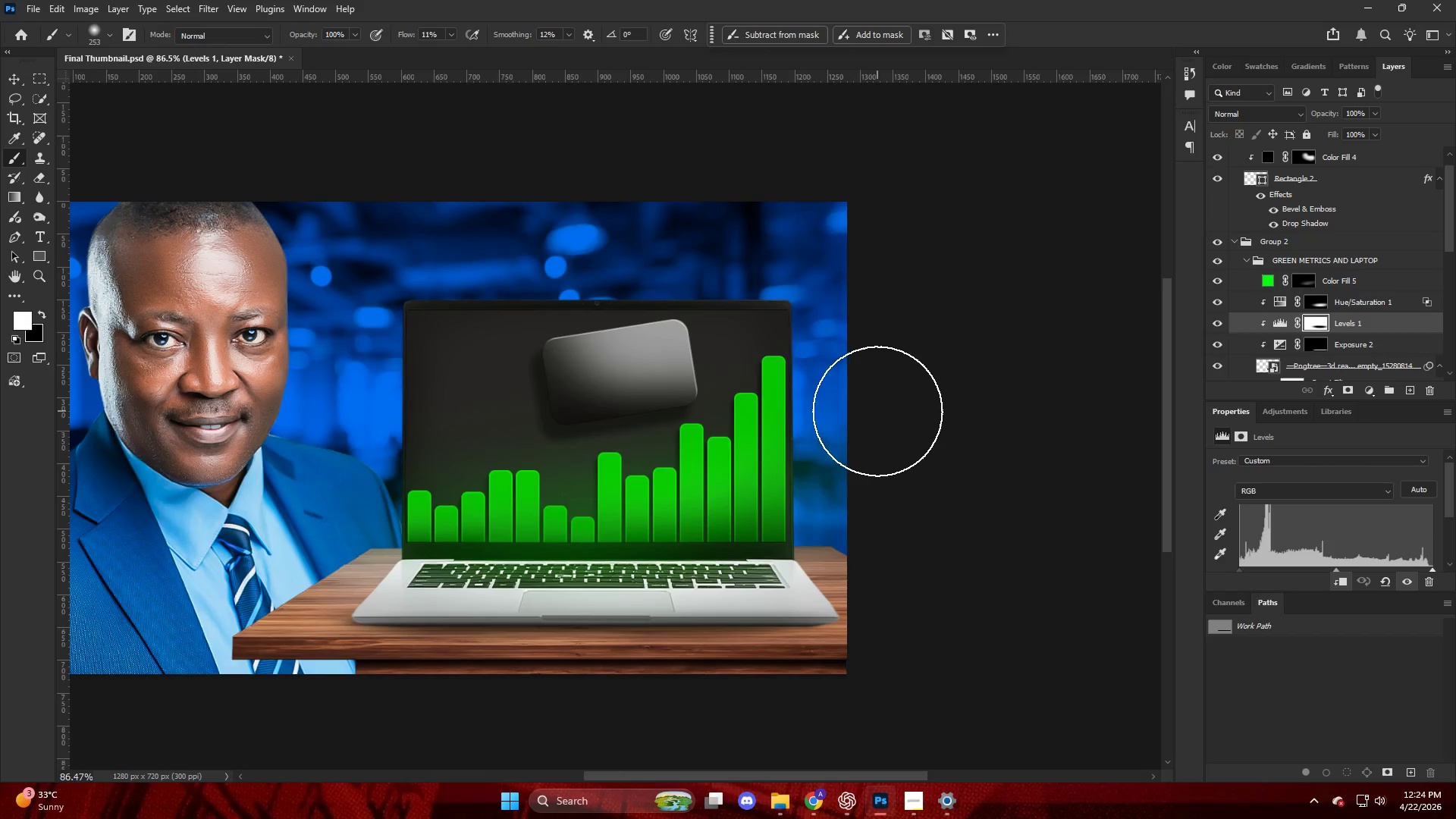 
hold_key(key=ControlLeft, duration=0.52)
 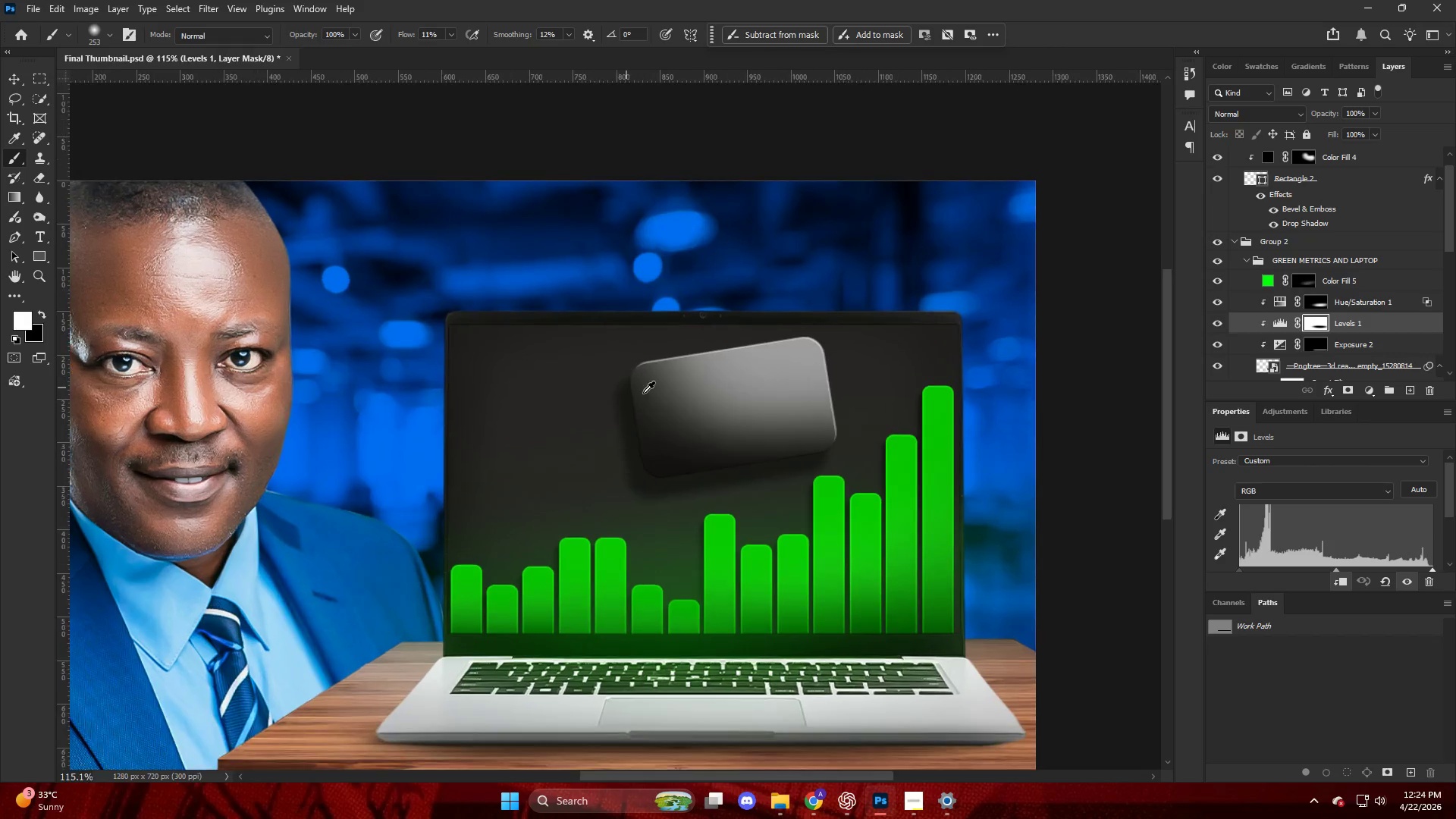 
key(Control+ControlLeft)
 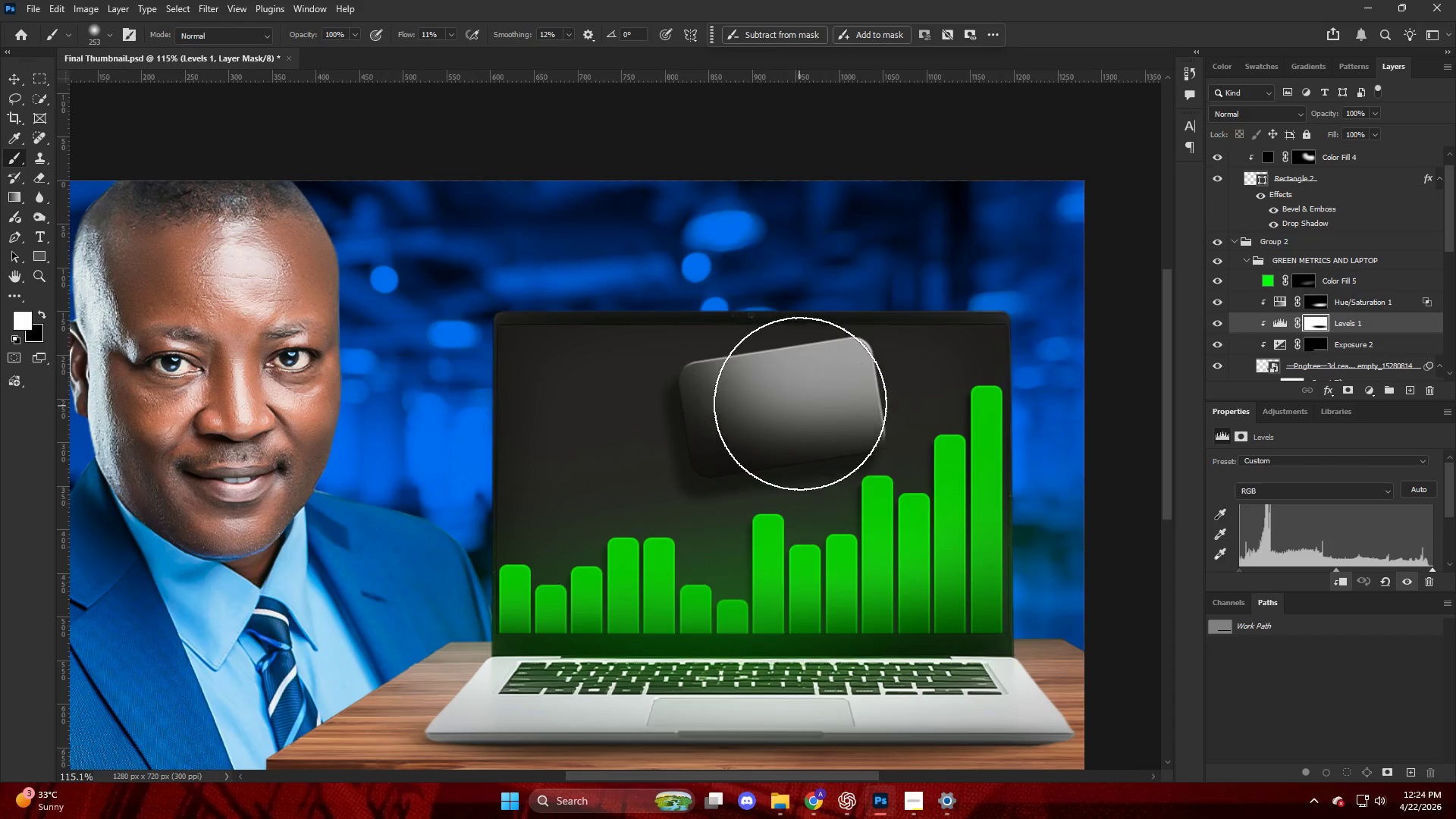 
key(V)
 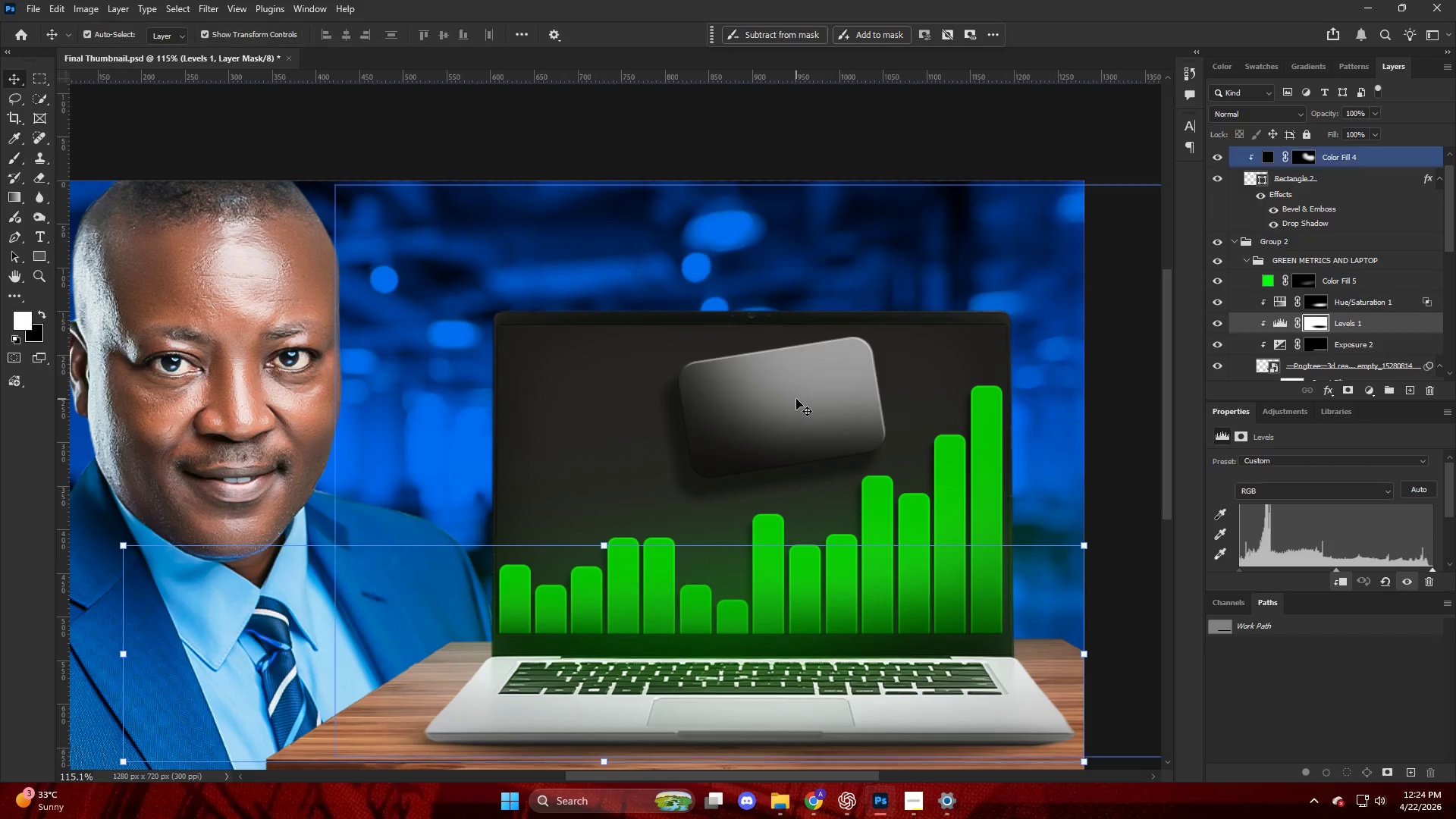 
scroll: coordinate [688, 402], scroll_direction: up, amount: 13.0
 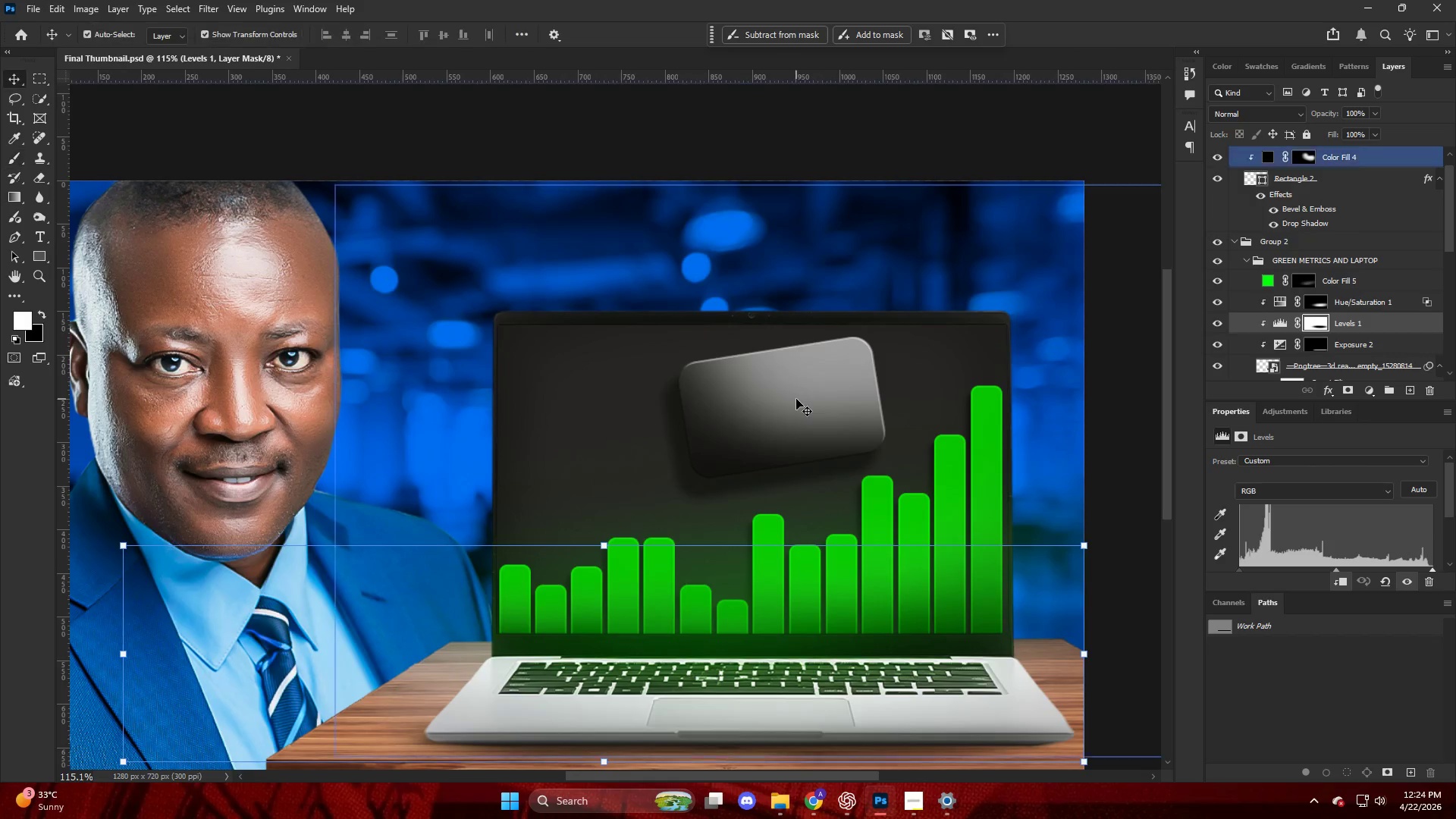 
left_click([795, 398])
 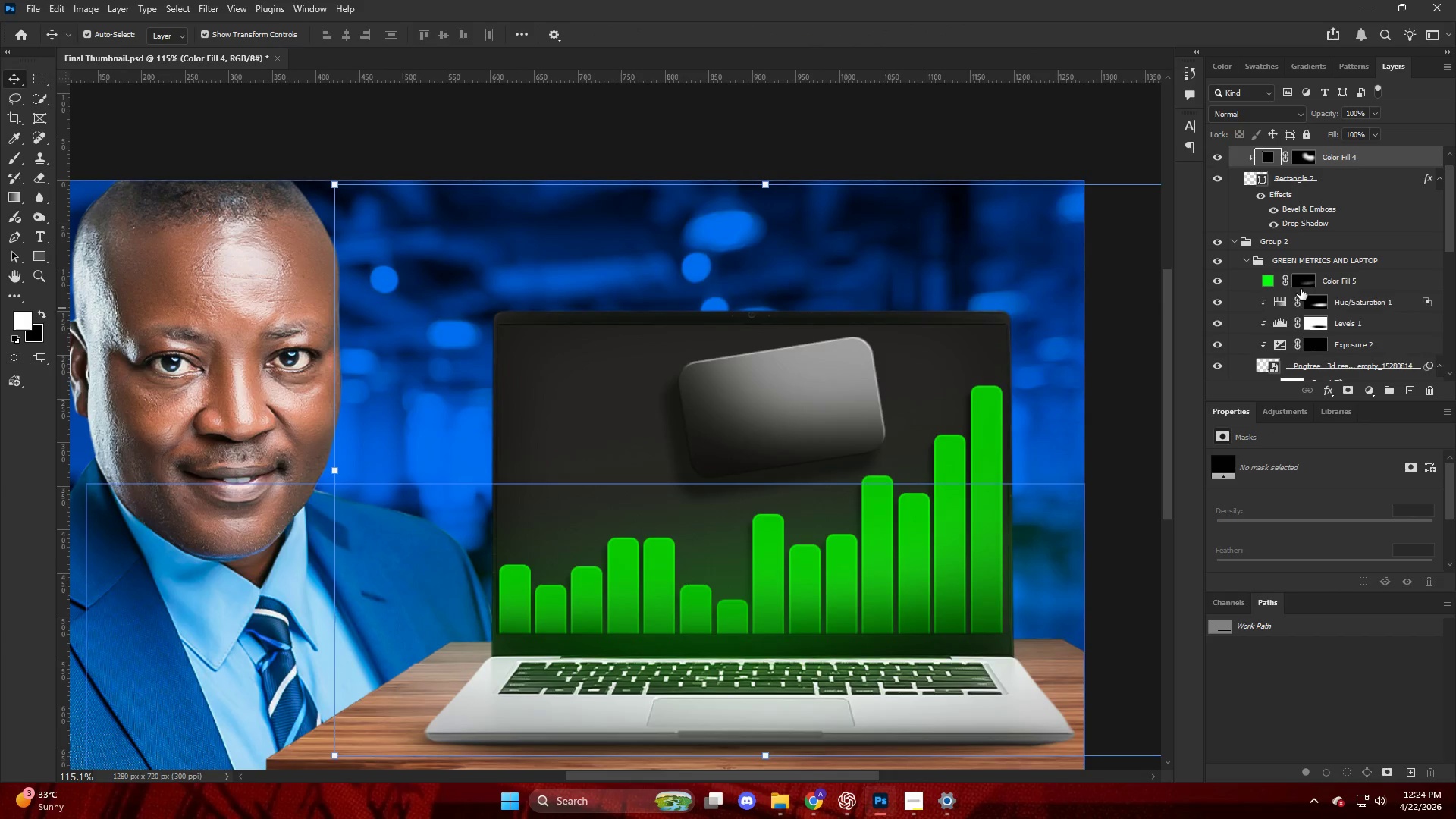 
scroll: coordinate [1331, 275], scroll_direction: up, amount: 4.0
 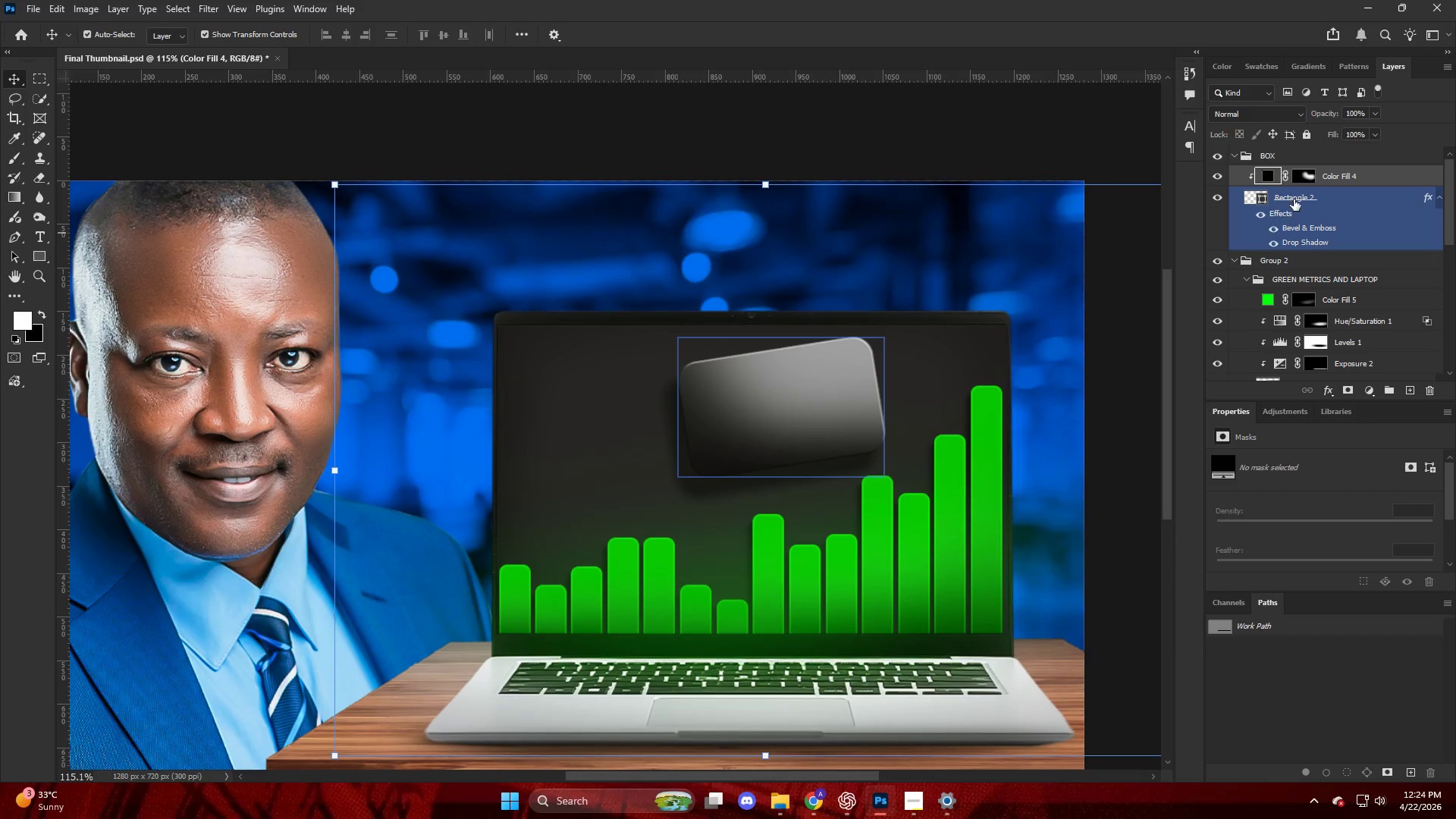 
hold_key(key=ShiftLeft, duration=0.61)
left_click([1306, 199])
 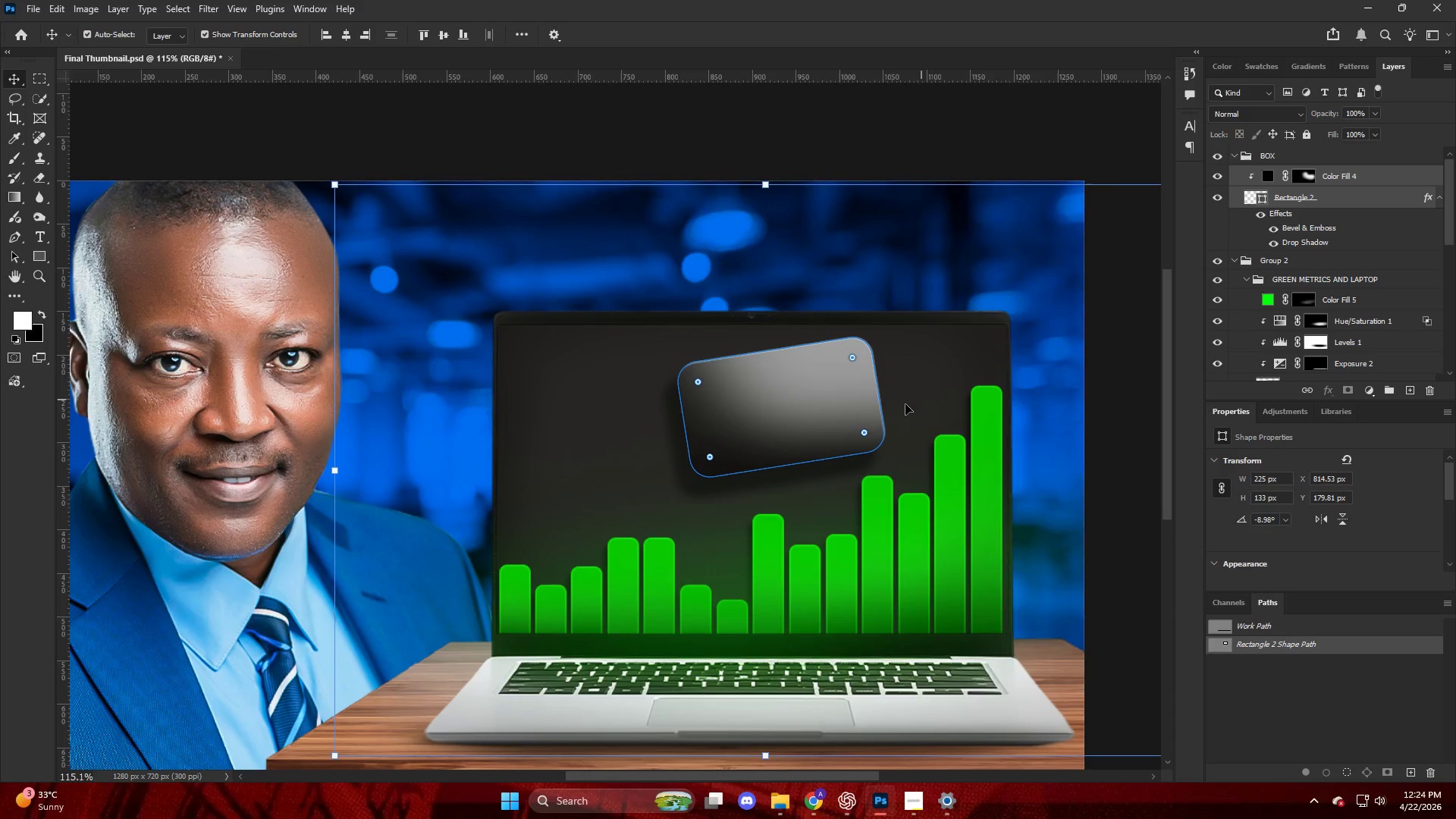 
hold_key(key=AltLeft, duration=0.39)
 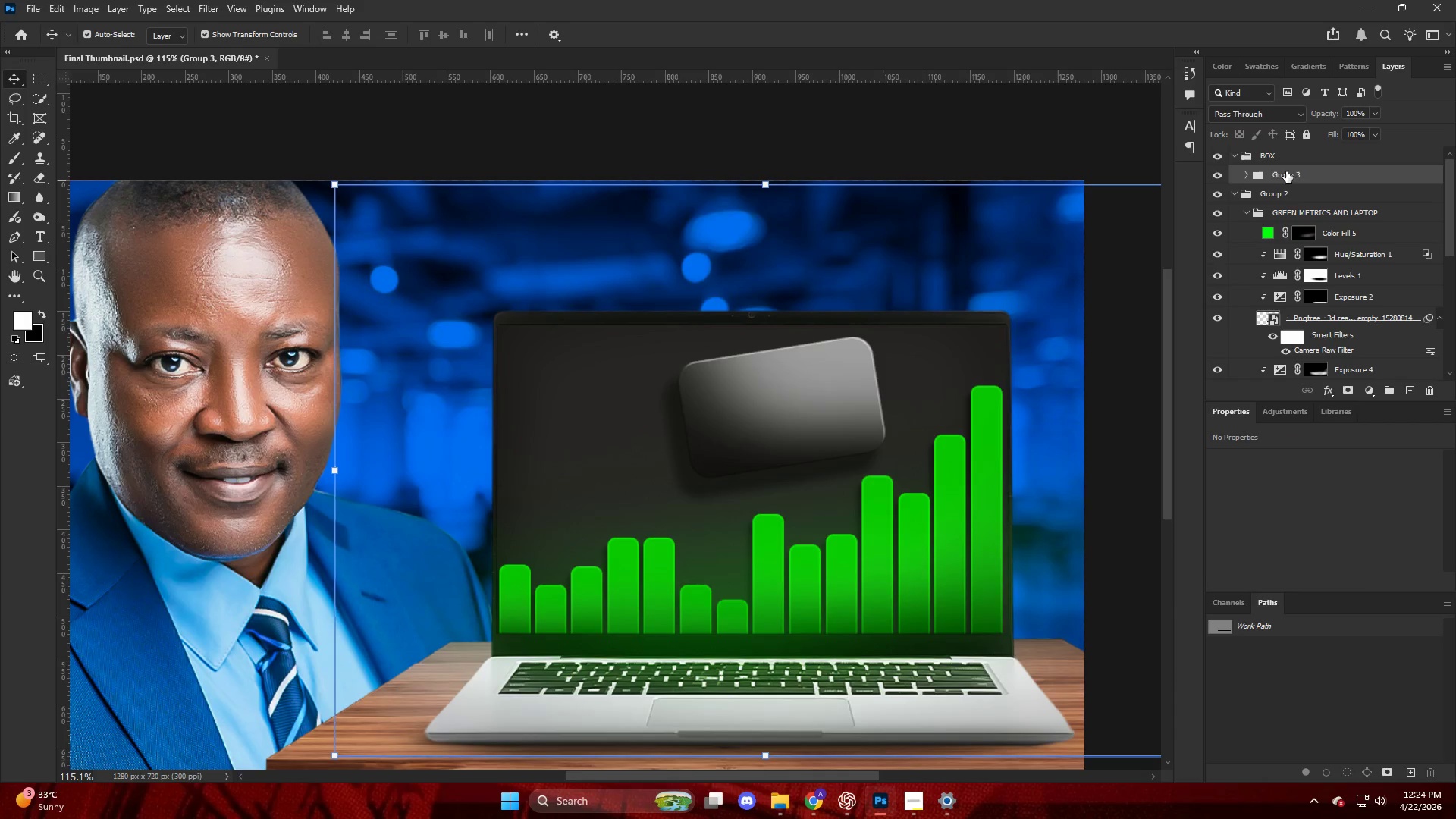 
left_click([1232, 155])
 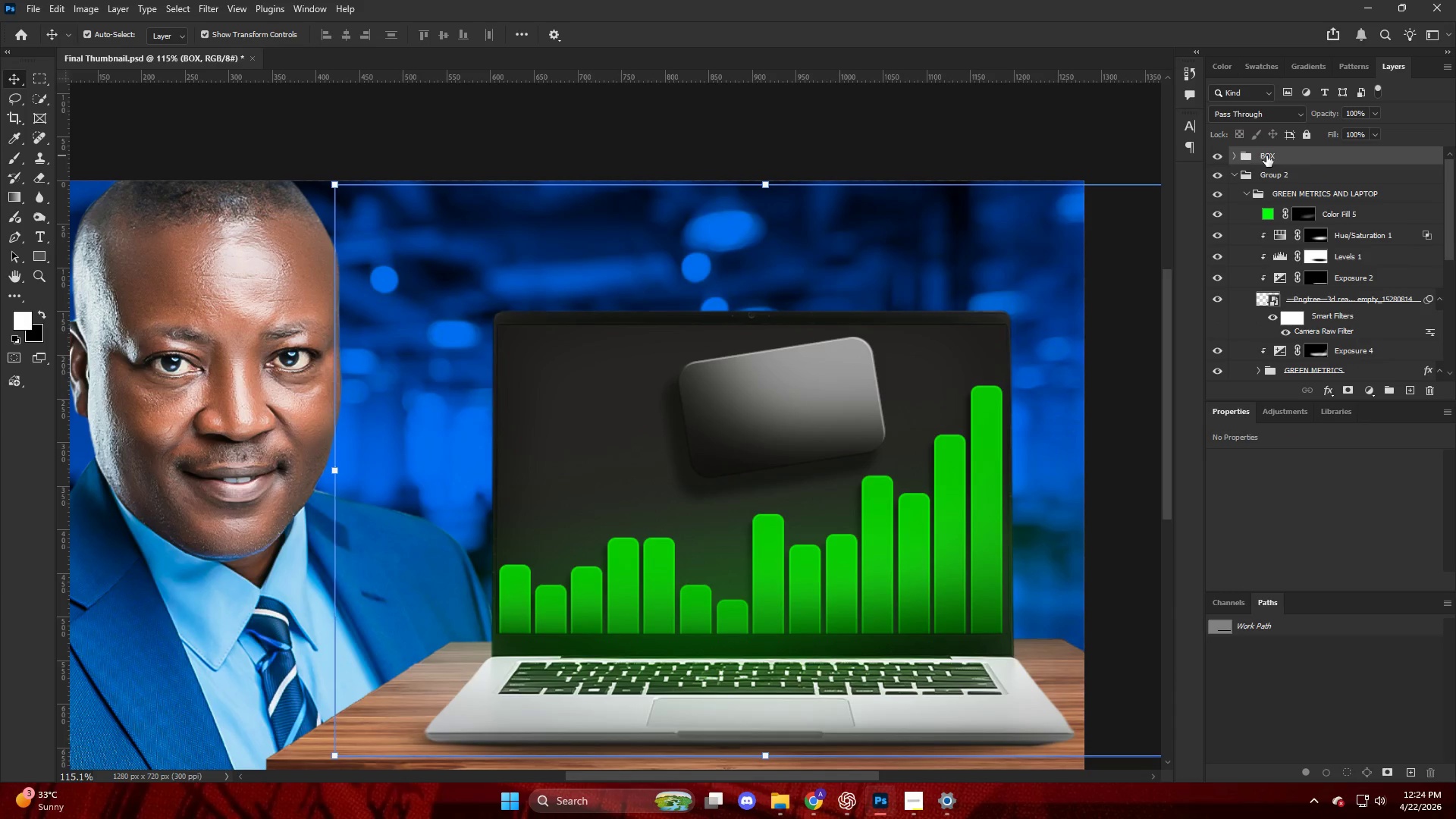 
hold_key(key=AltLeft, duration=0.39)
left_click_drag(start_coordinate=[1267, 152], to_coordinate=[1270, 146])
 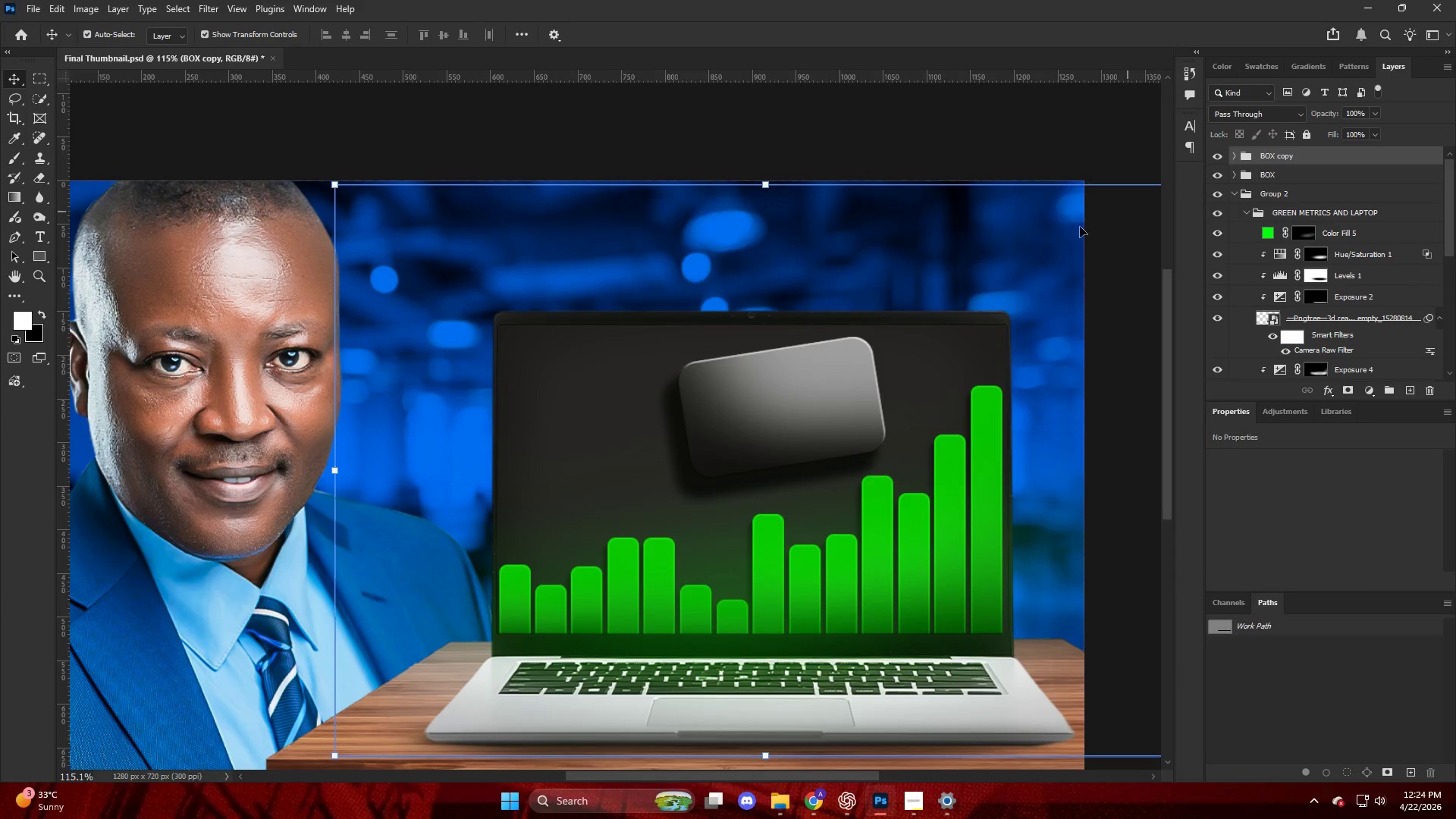 
key(Alt+AltLeft)
 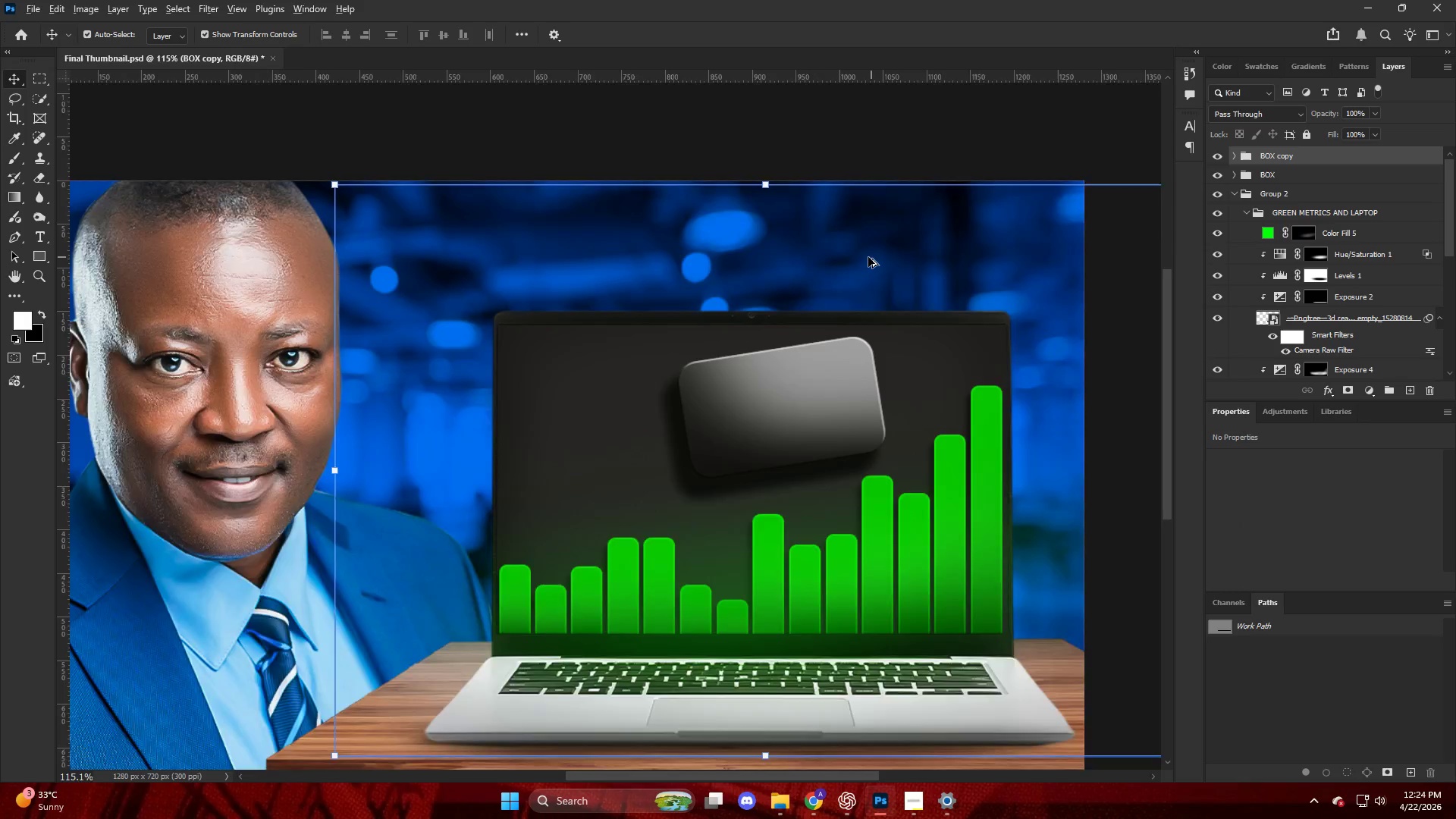 
scroll: coordinate [868, 257], scroll_direction: up, amount: 3.0
 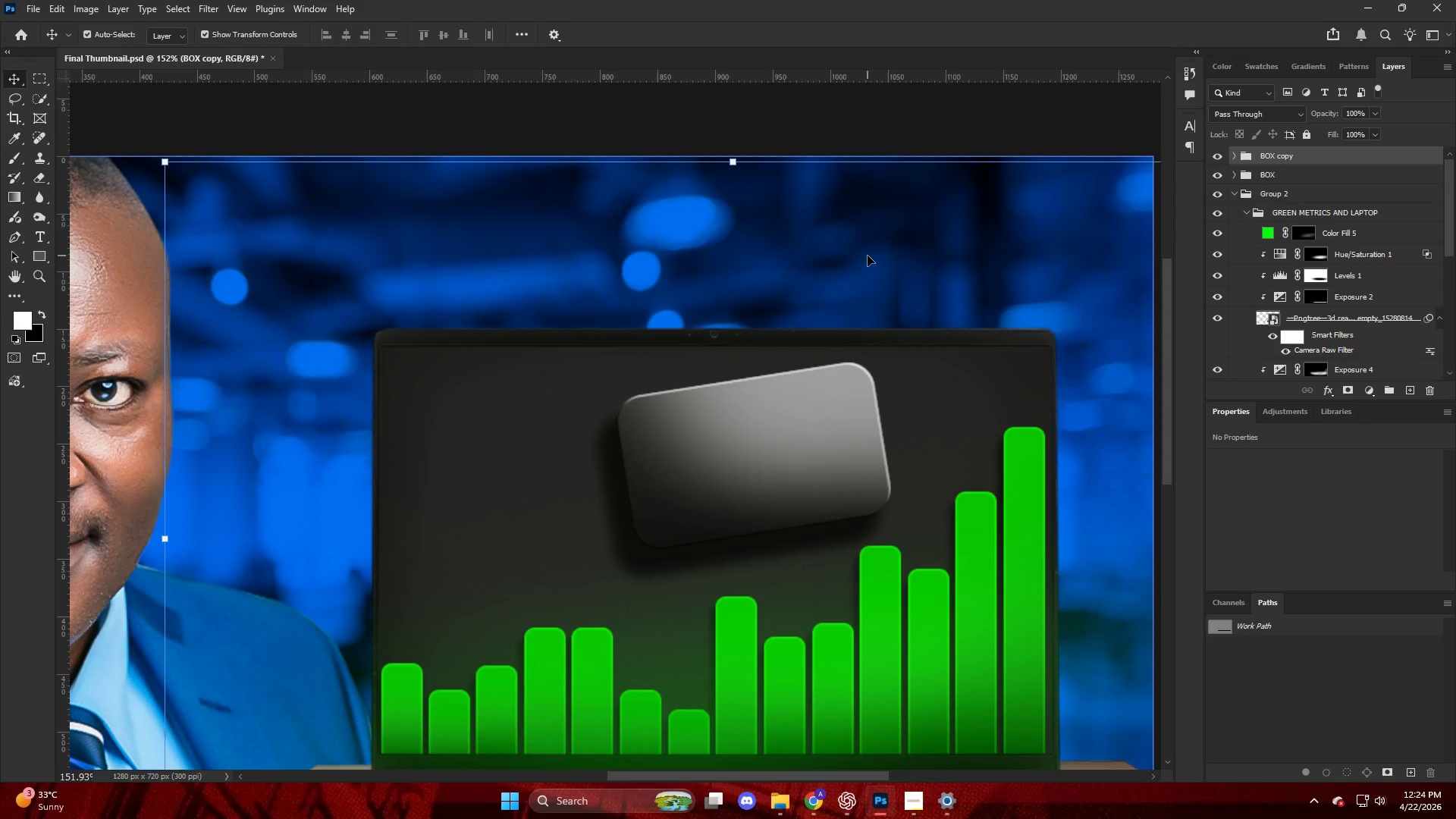 
key(Control+T)
 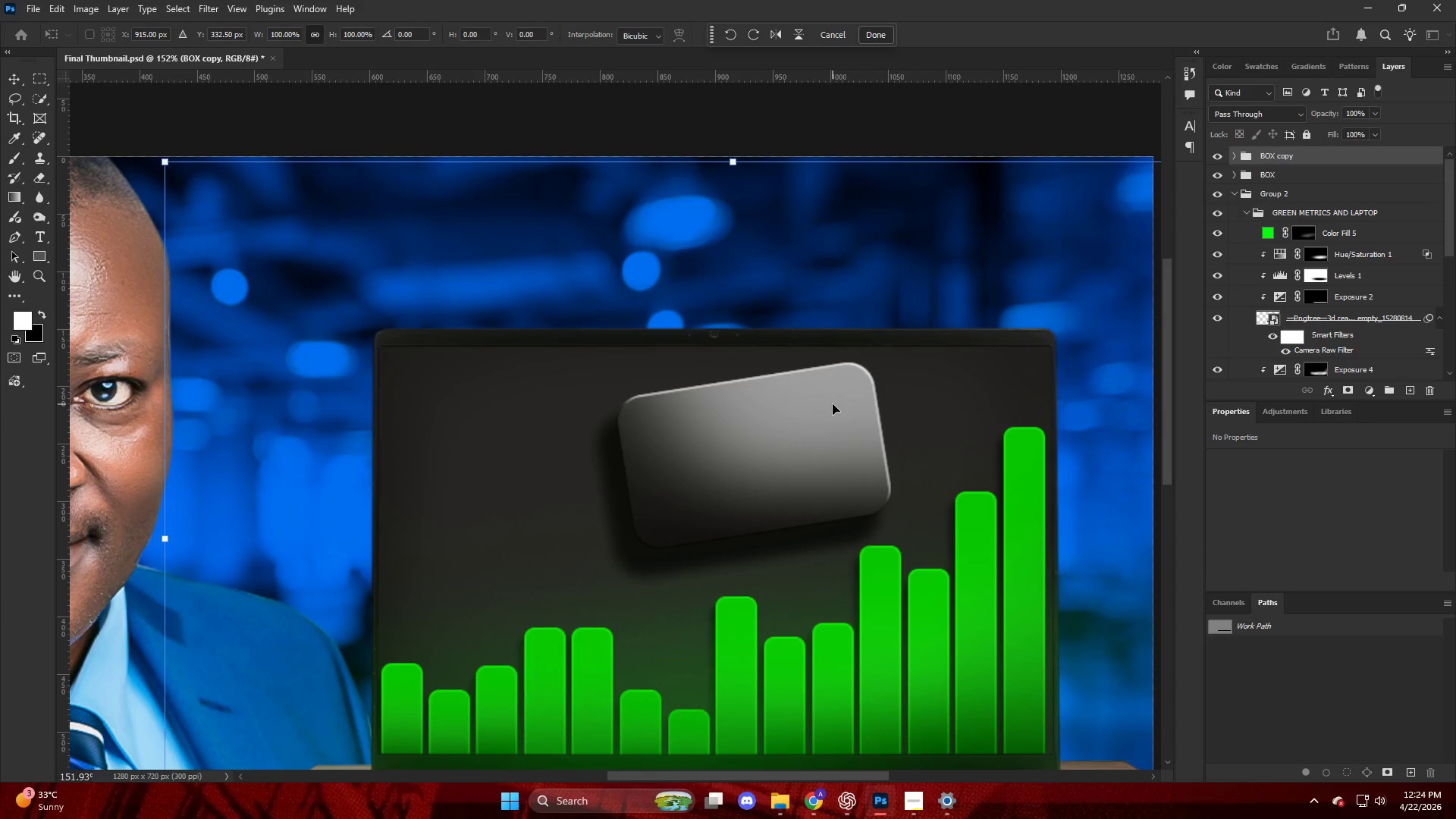 
key(Alt+AltLeft)
 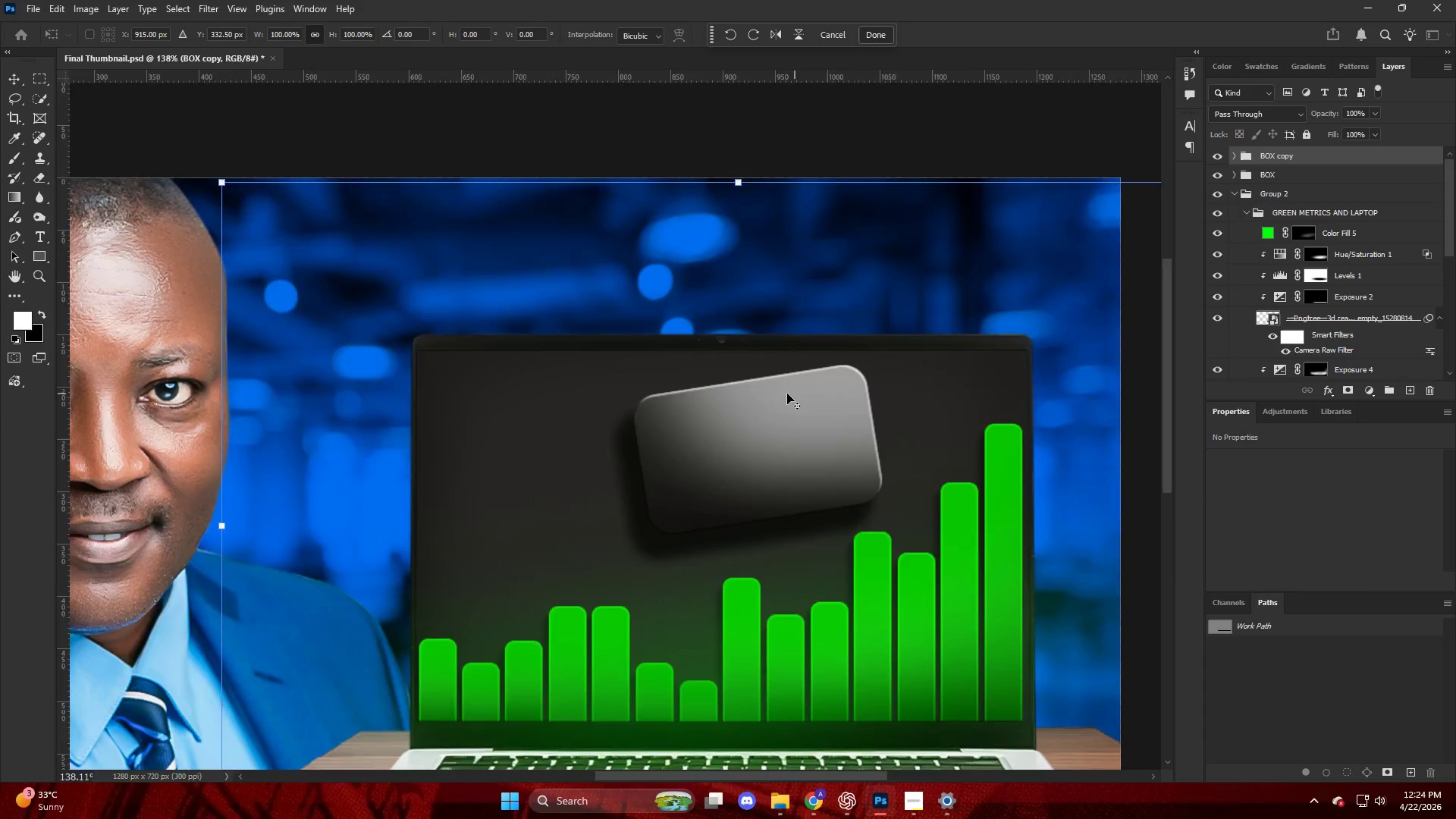 
left_click_drag(start_coordinate=[808, 413], to_coordinate=[695, 428])
 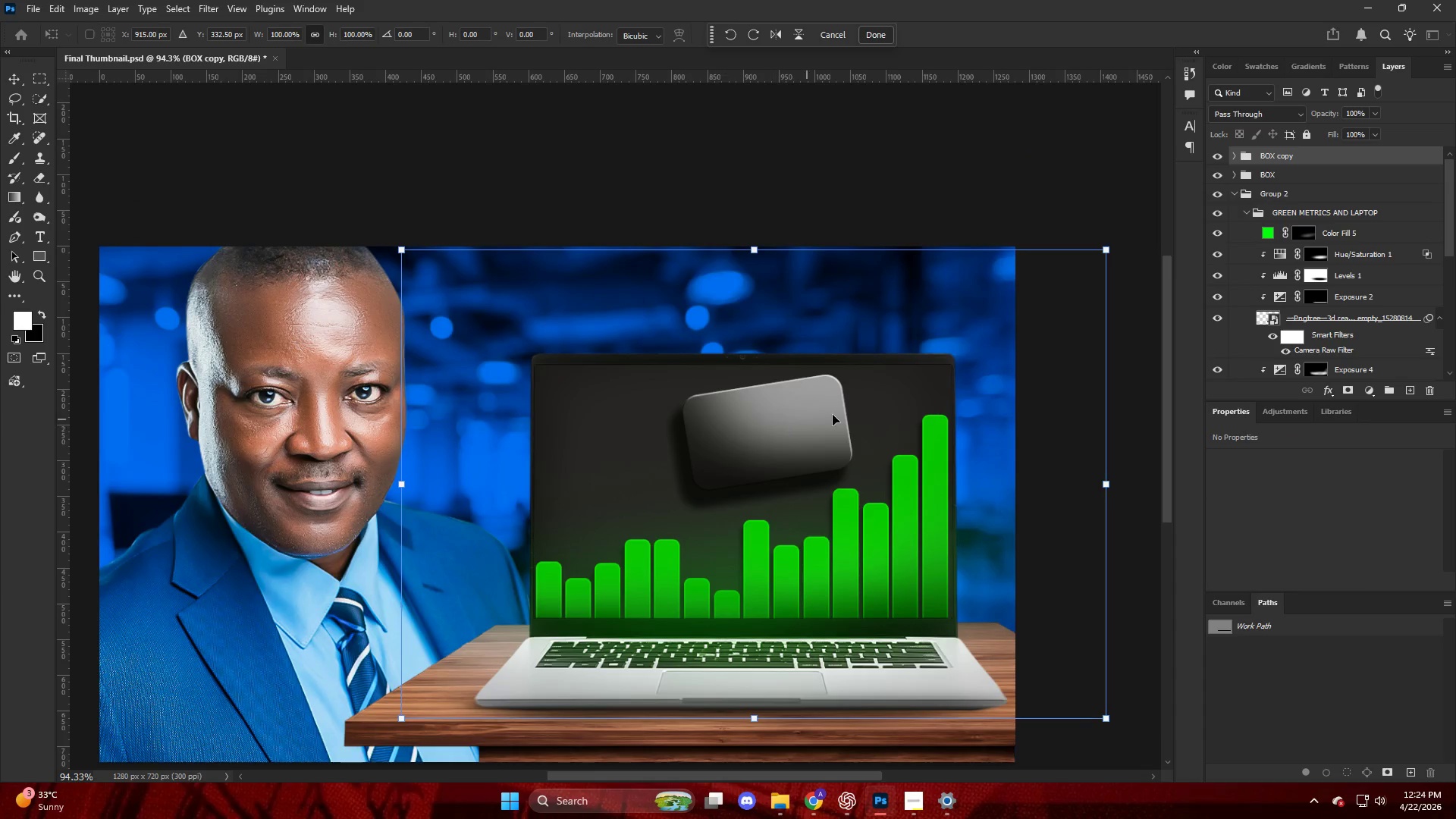 
scroll: coordinate [782, 394], scroll_direction: down, amount: 5.0
 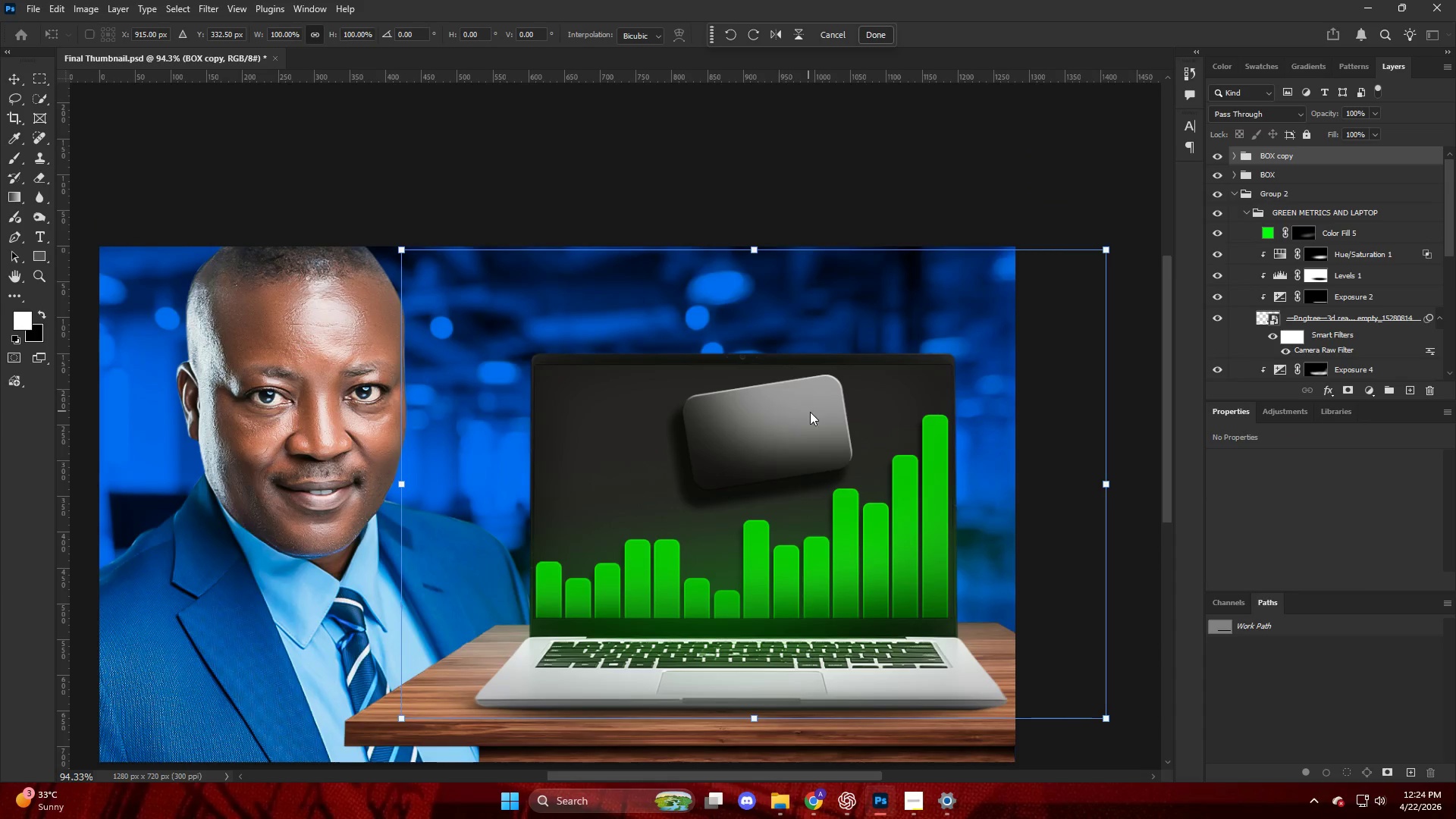 
left_click_drag(start_coordinate=[847, 412], to_coordinate=[683, 445])
 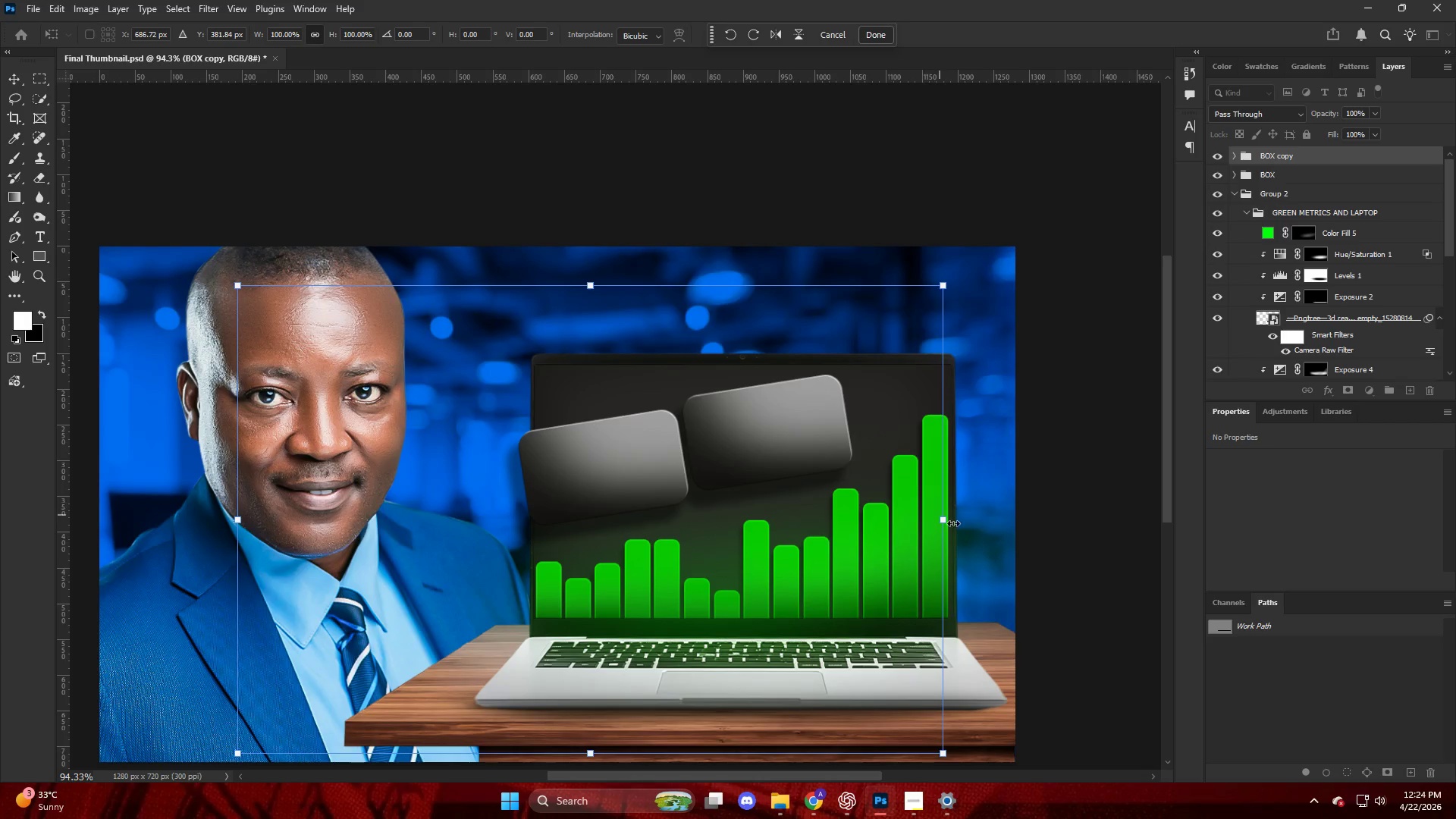 
left_click_drag(start_coordinate=[980, 532], to_coordinate=[959, 419])
 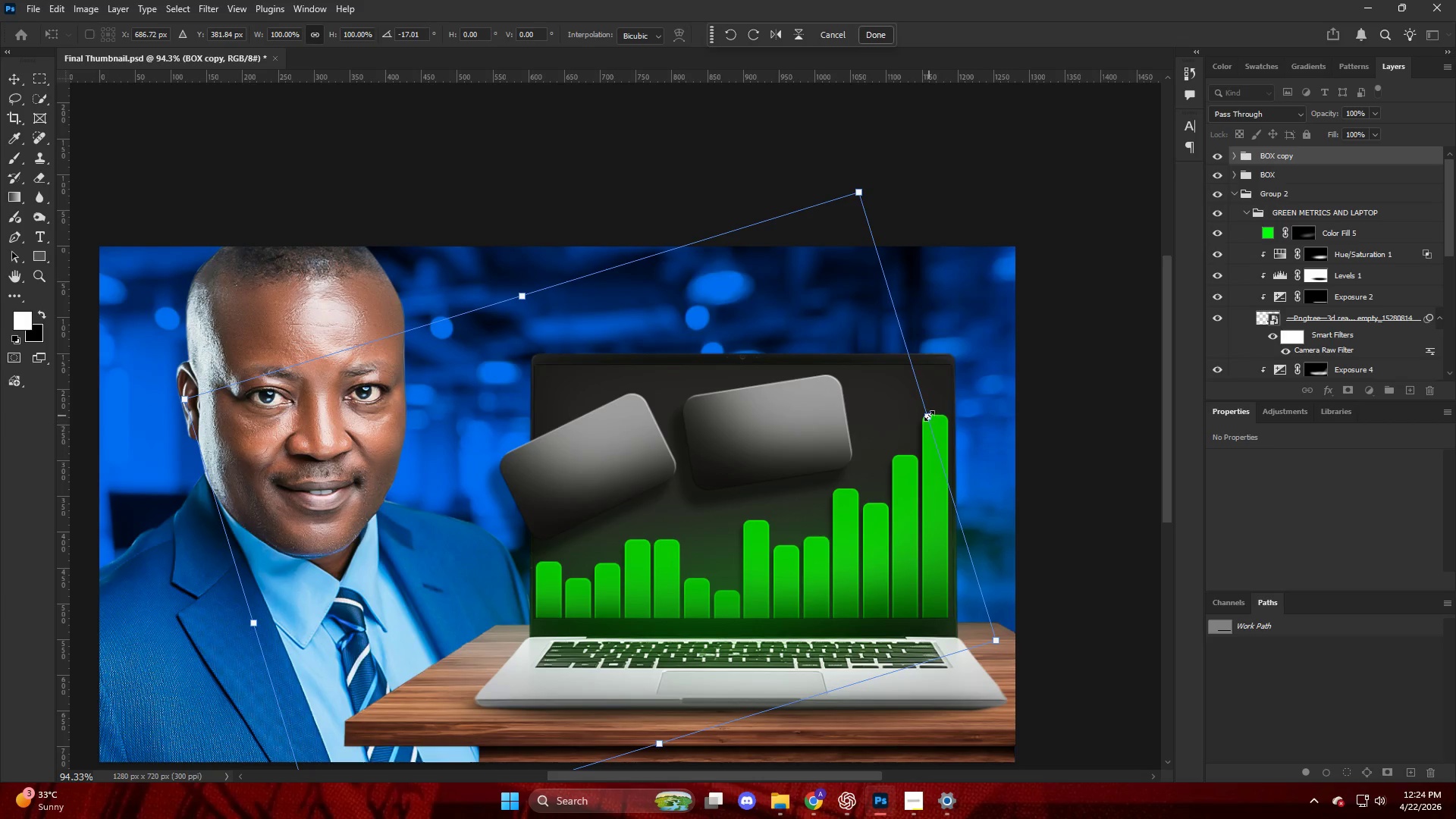 
left_click_drag(start_coordinate=[929, 416], to_coordinate=[720, 460])
 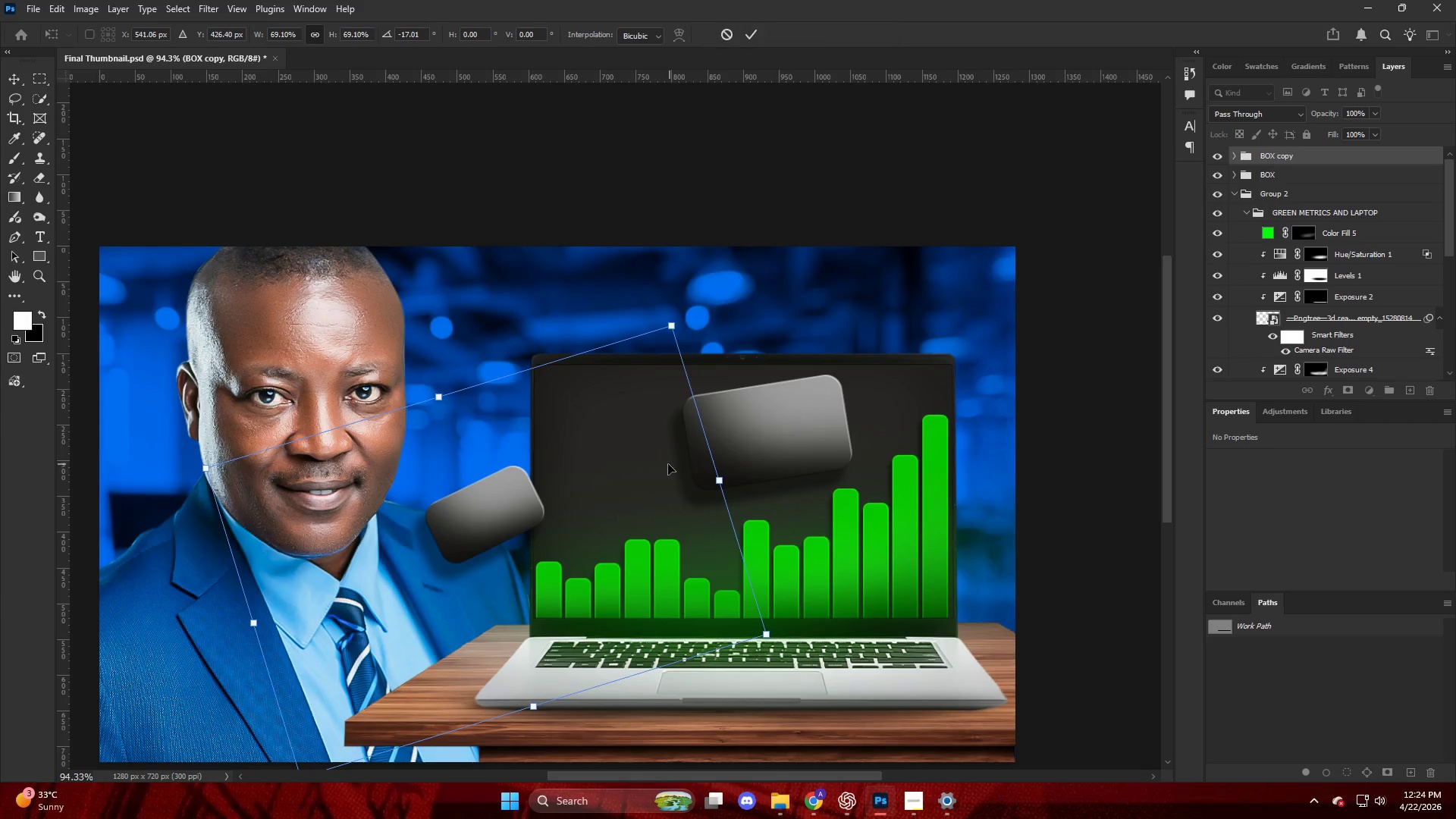 
left_click_drag(start_coordinate=[668, 464], to_coordinate=[793, 444])
 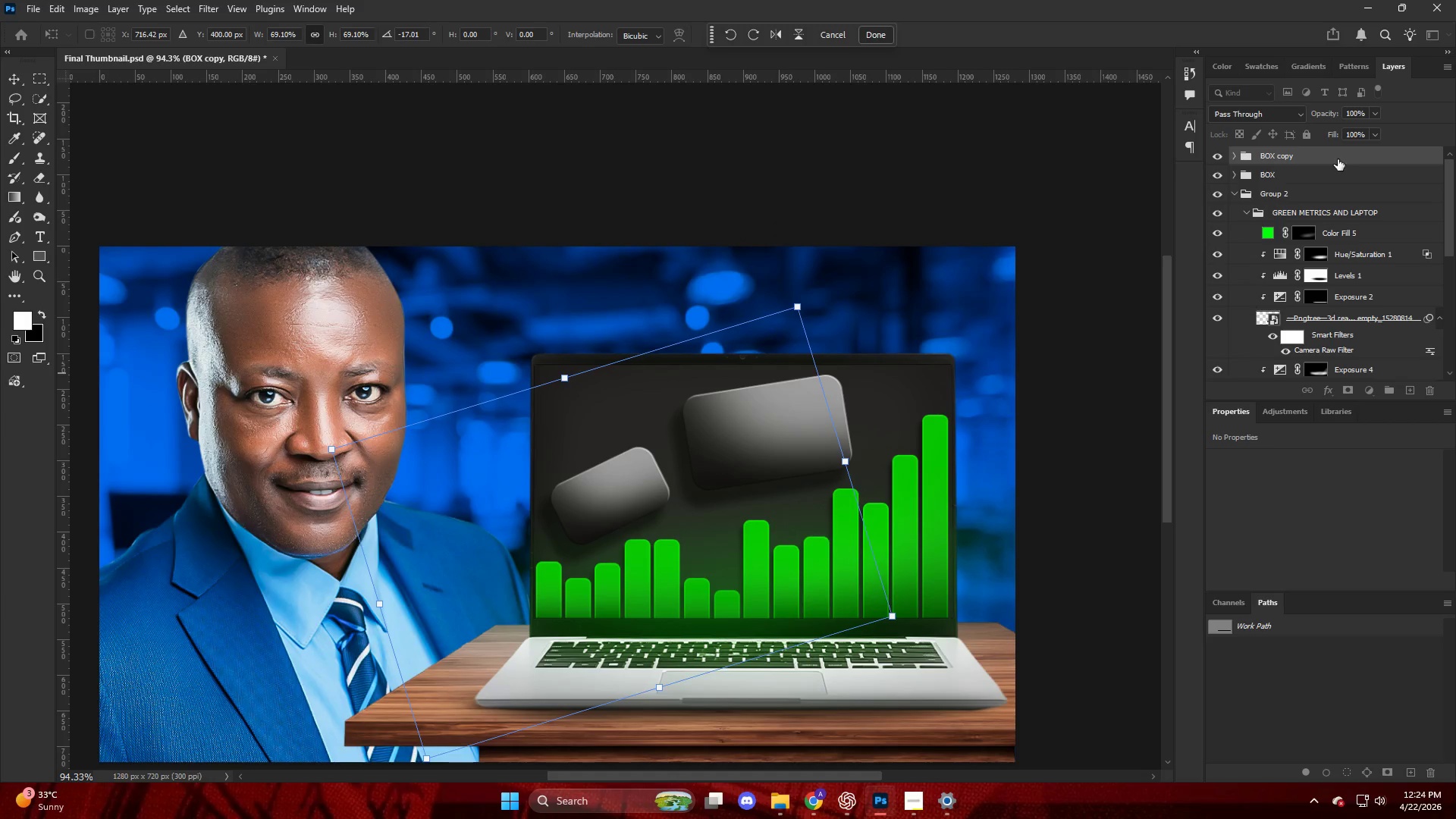 
left_click([1337, 158])
 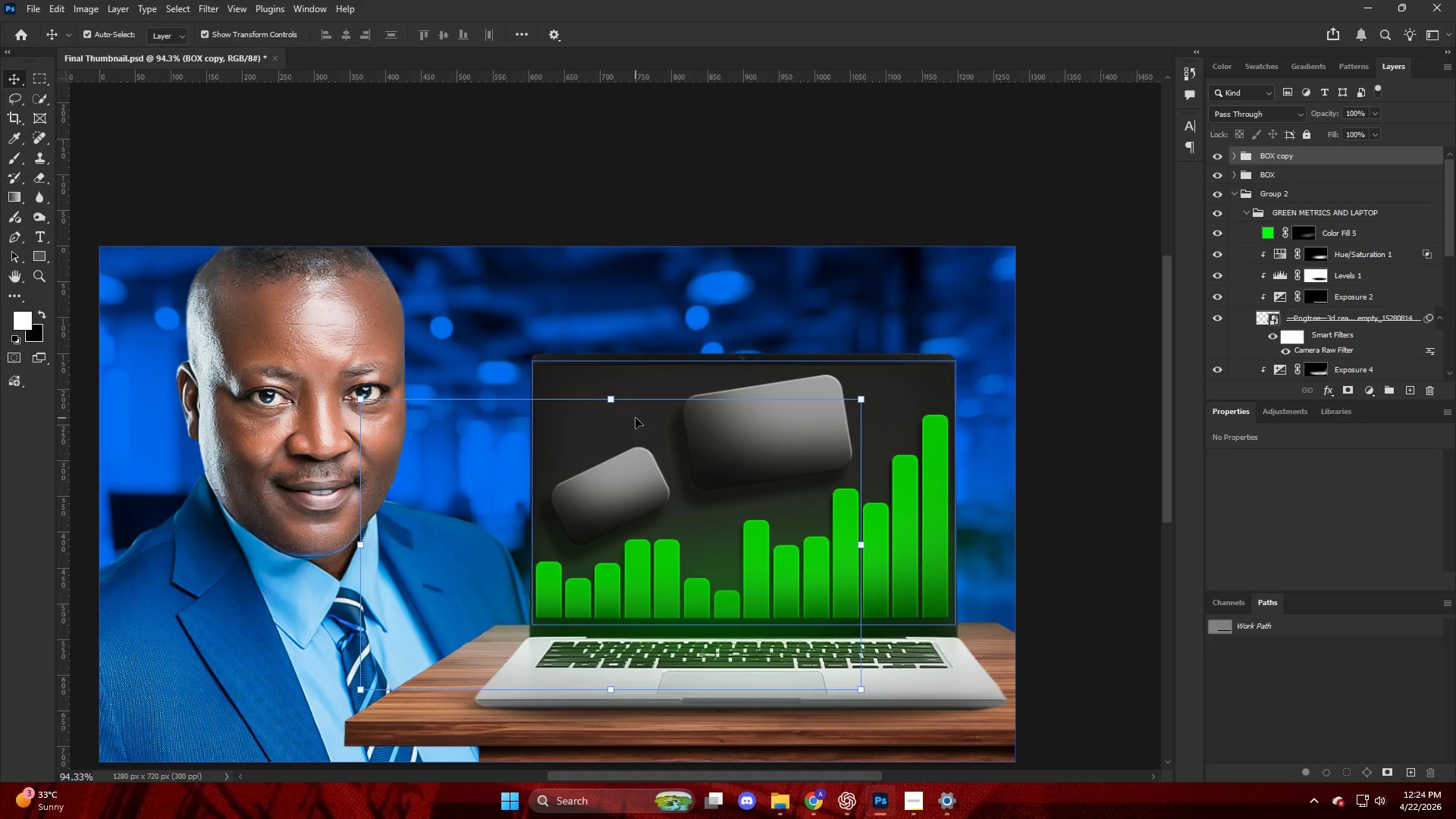 
left_click_drag(start_coordinate=[614, 397], to_coordinate=[626, 384])
 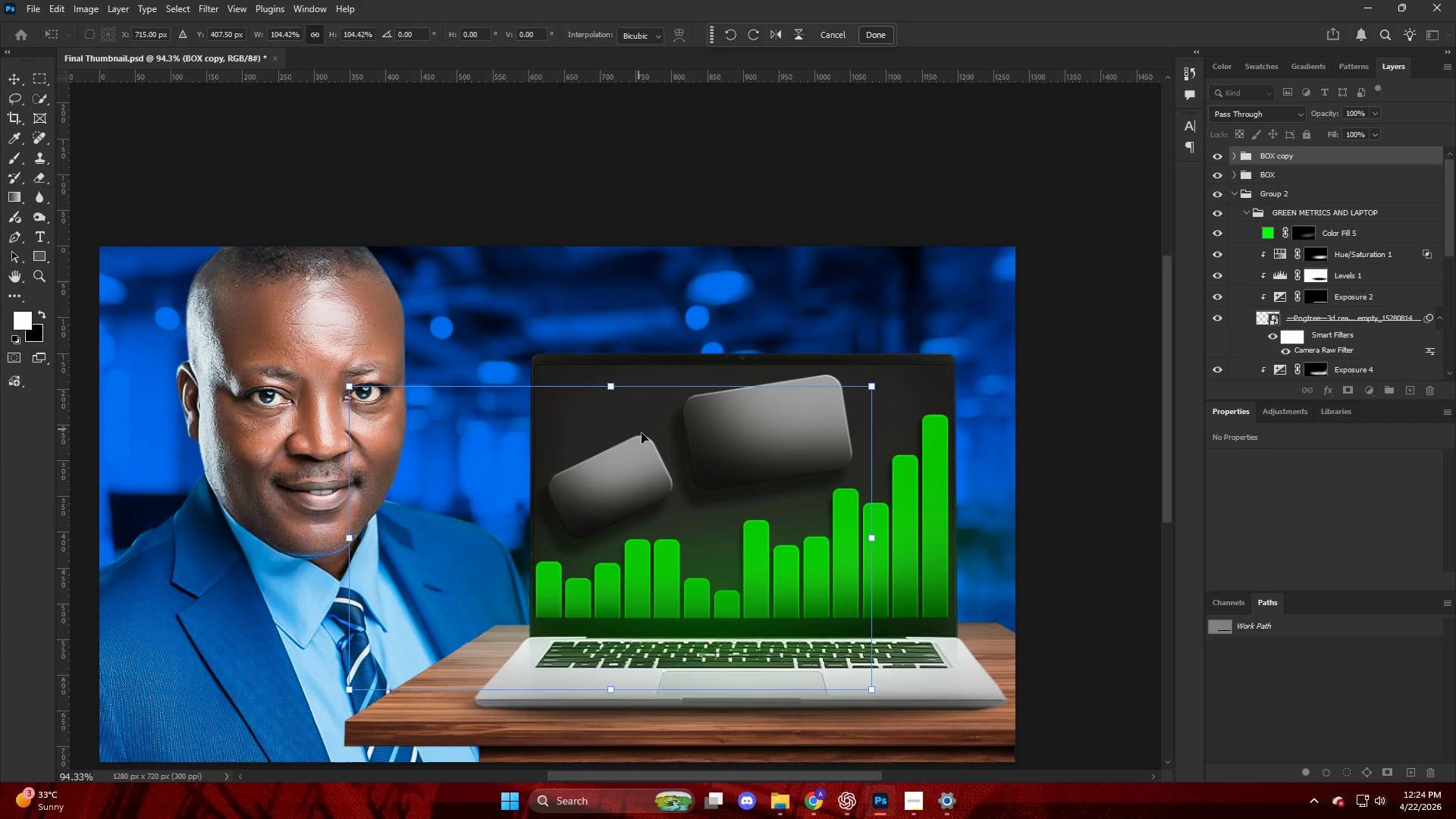 
left_click_drag(start_coordinate=[643, 435], to_coordinate=[649, 443])
 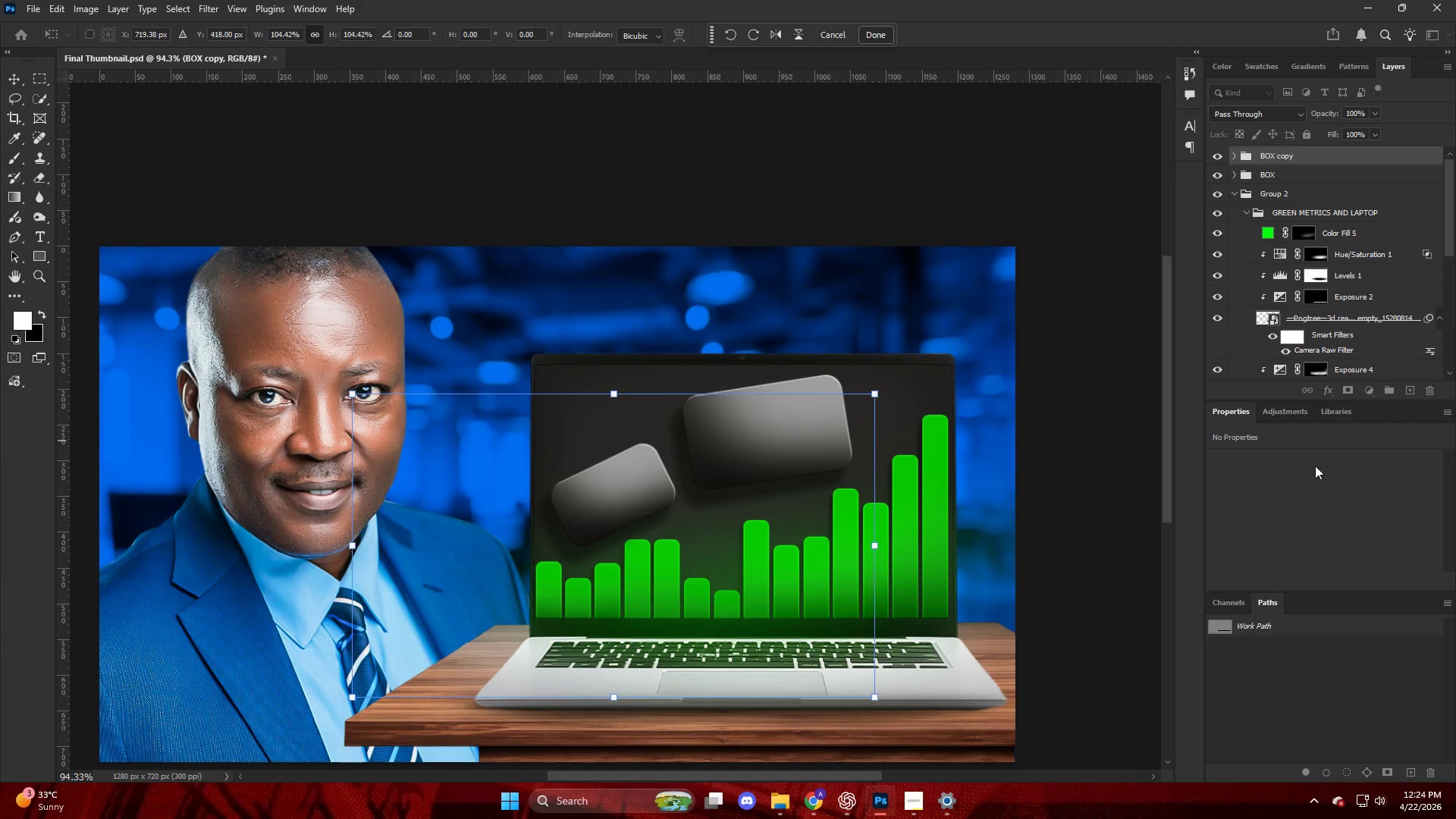 
left_click([1324, 471])
 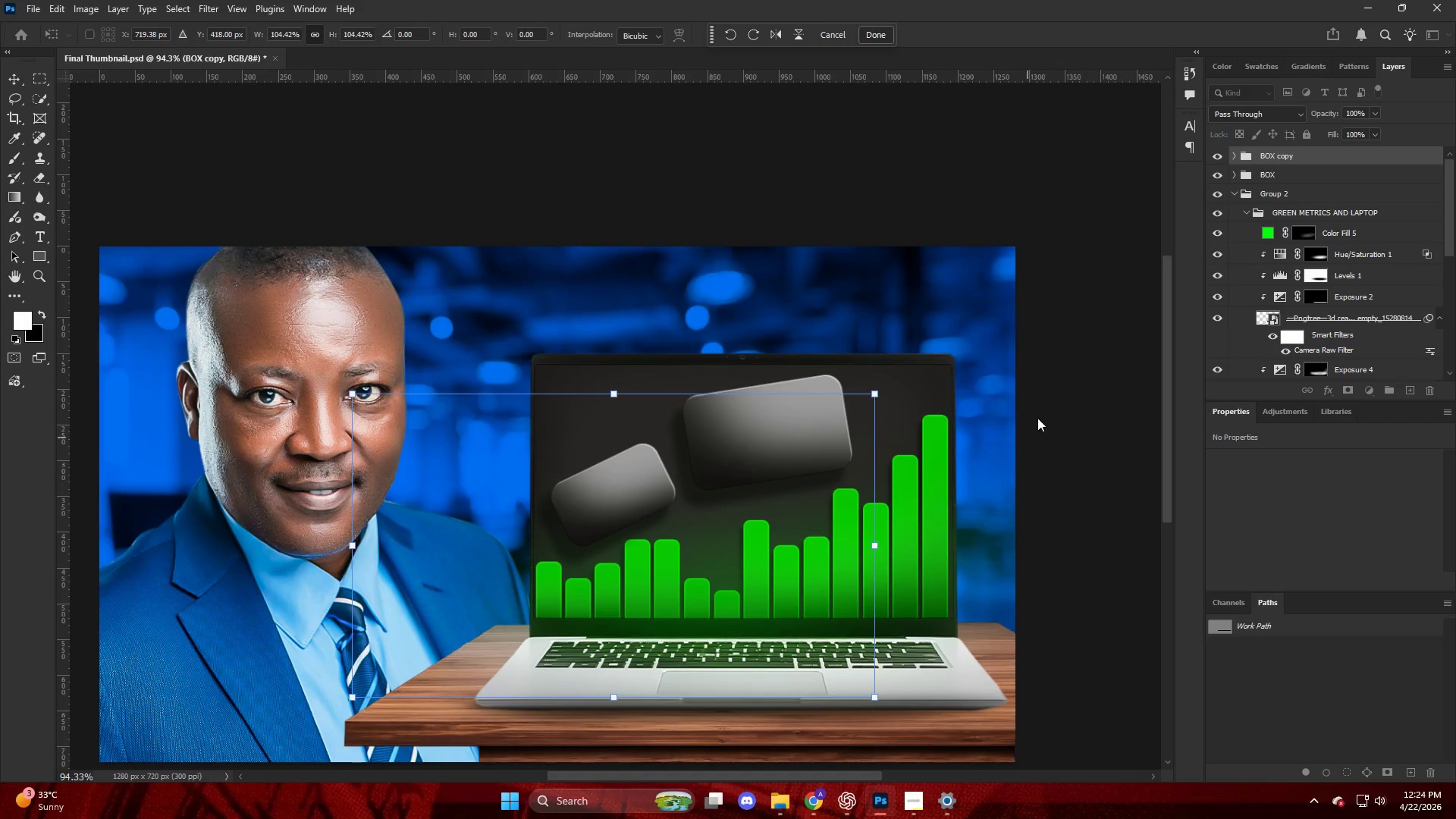 
left_click([1043, 388])
 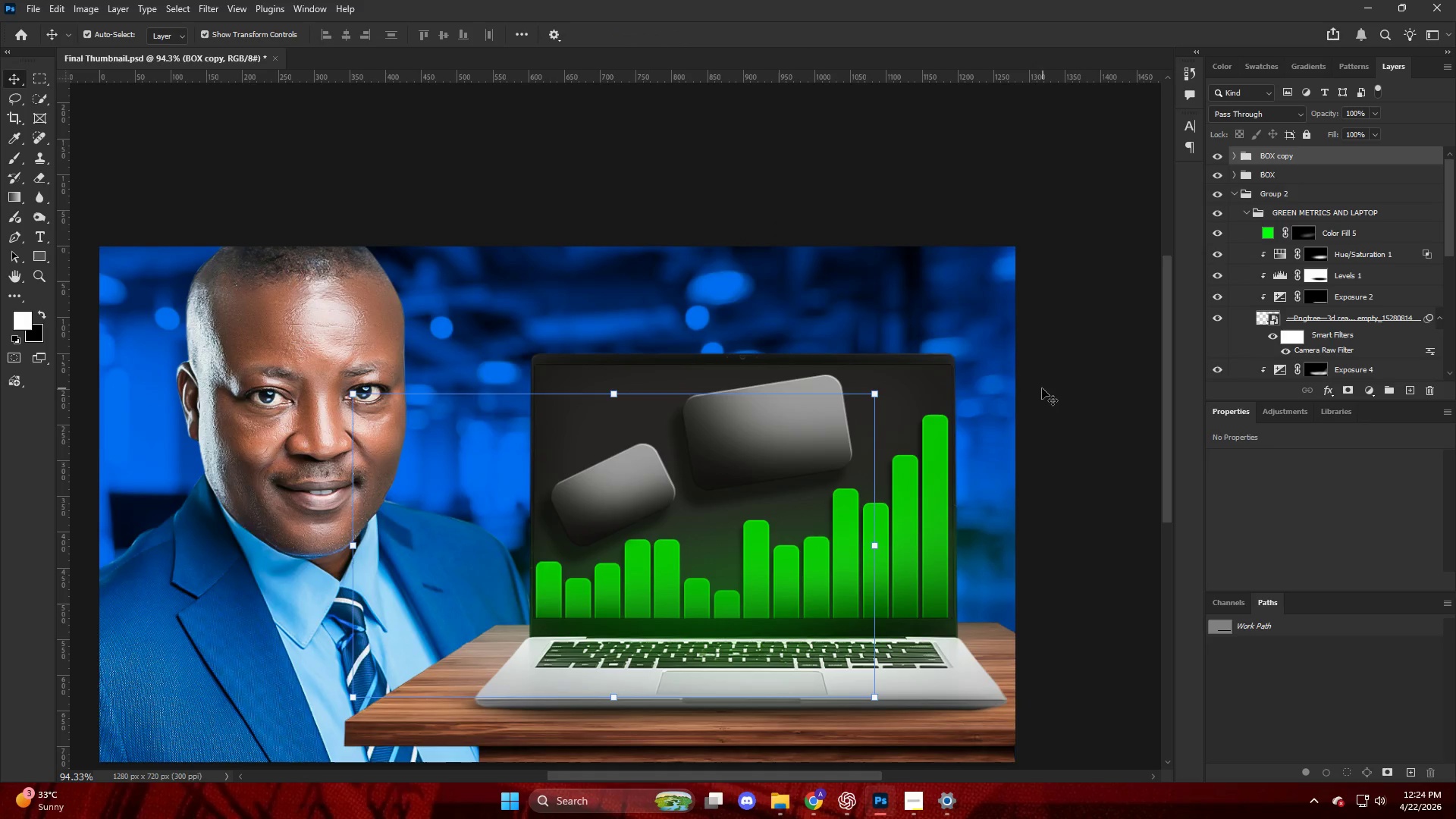 
key(Alt+AltLeft)
 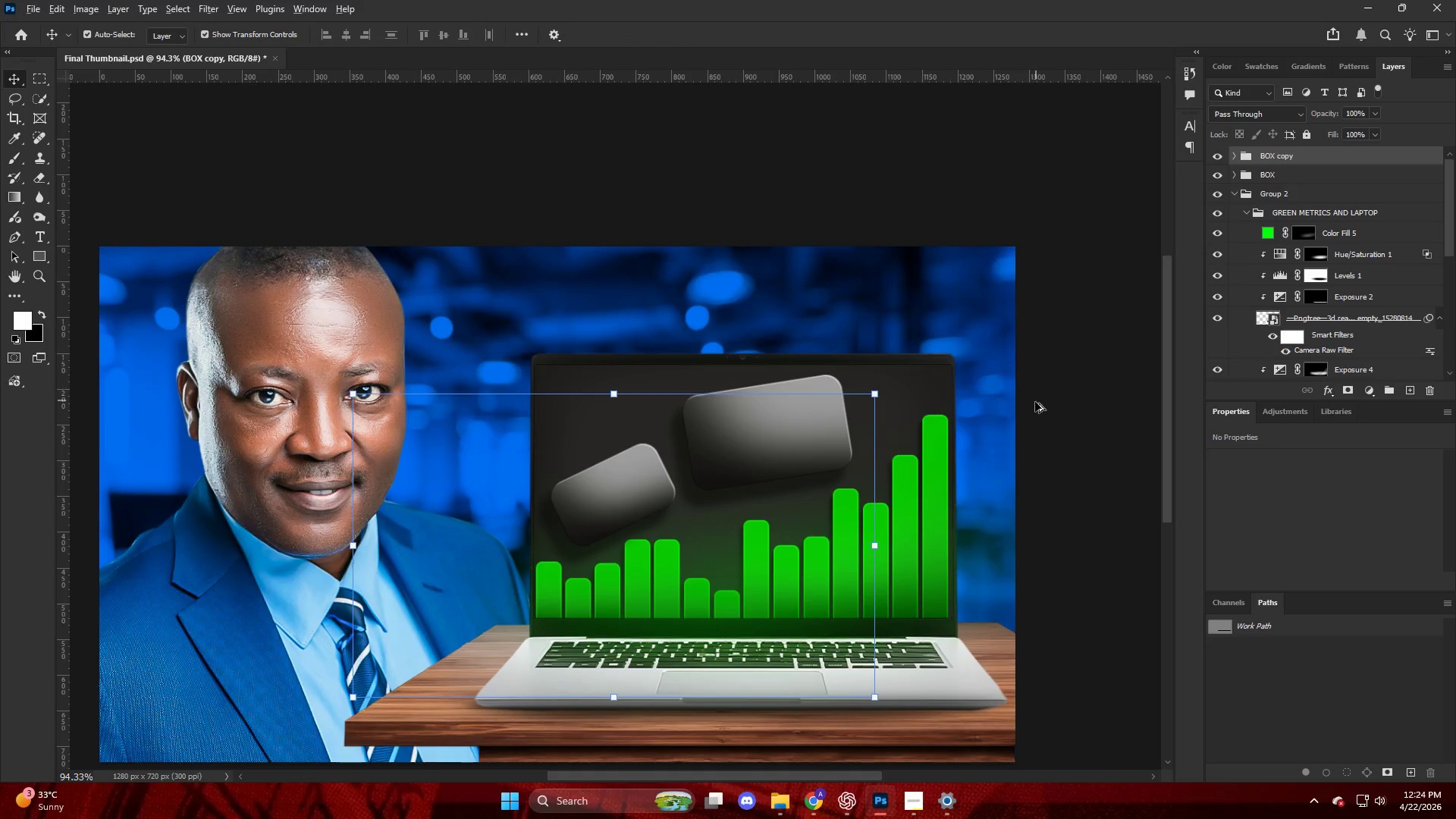 
left_click([1058, 410])
 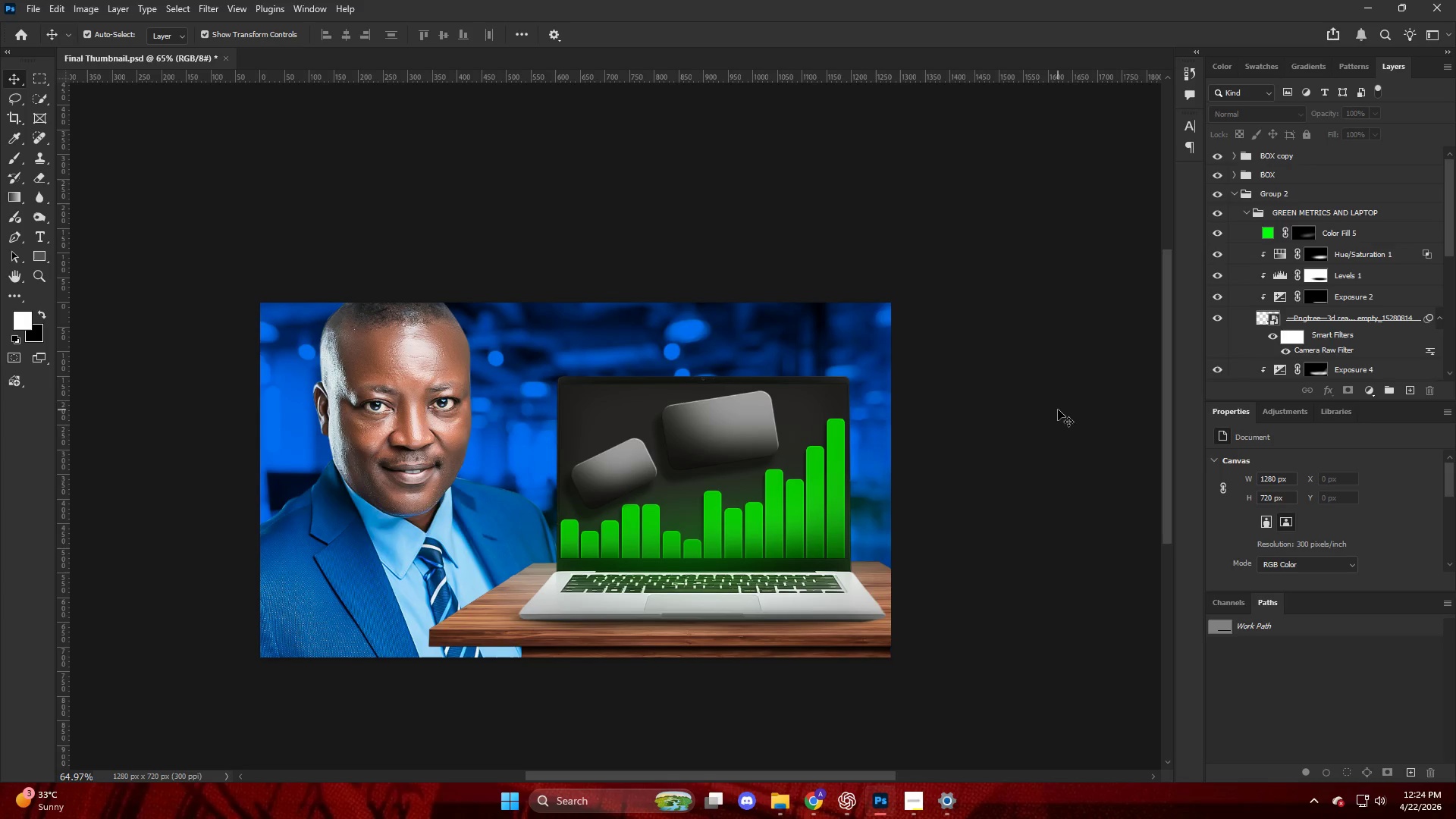 
scroll: coordinate [1030, 410], scroll_direction: down, amount: 4.0
 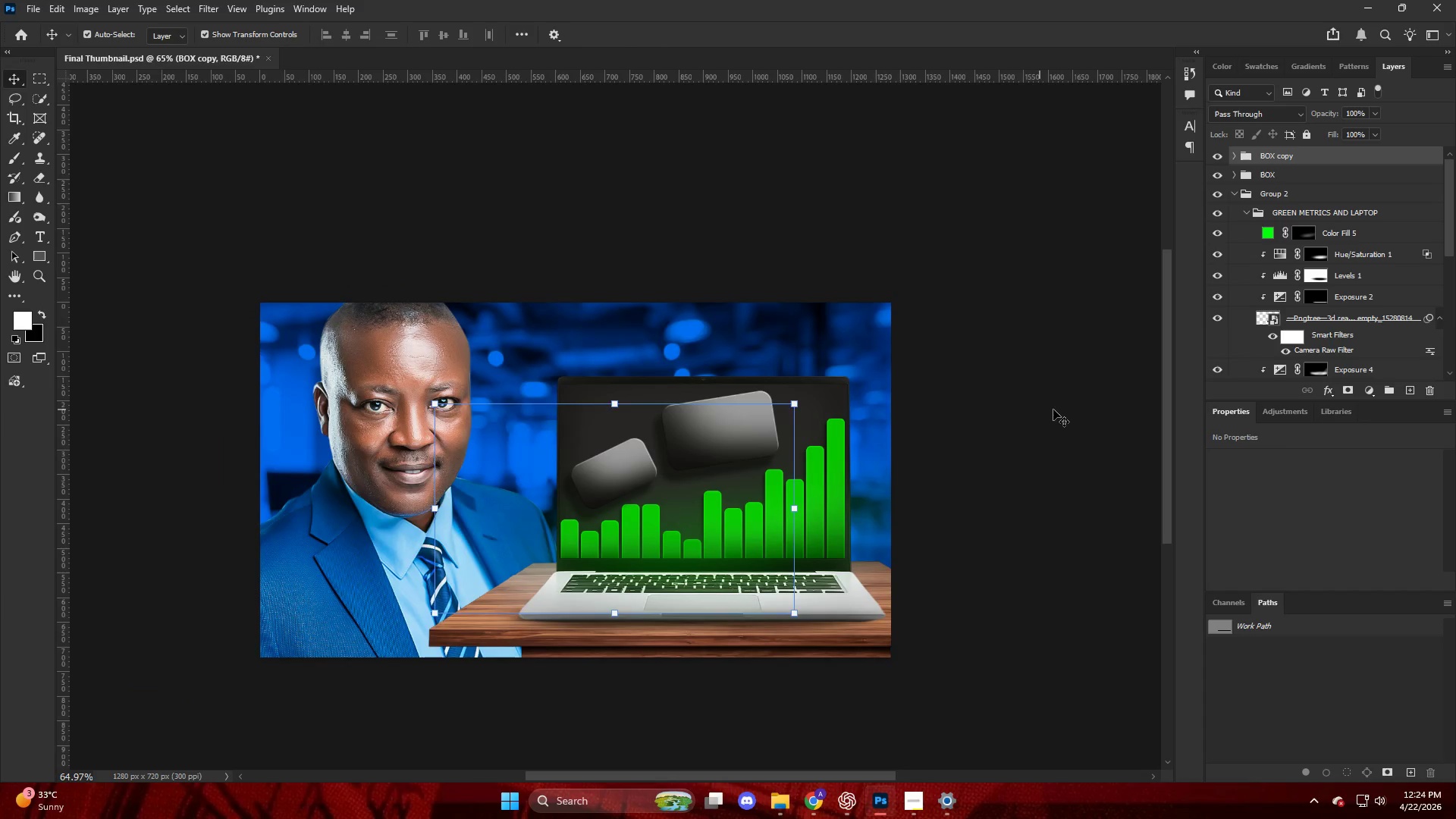 
key(Alt+AltLeft)
 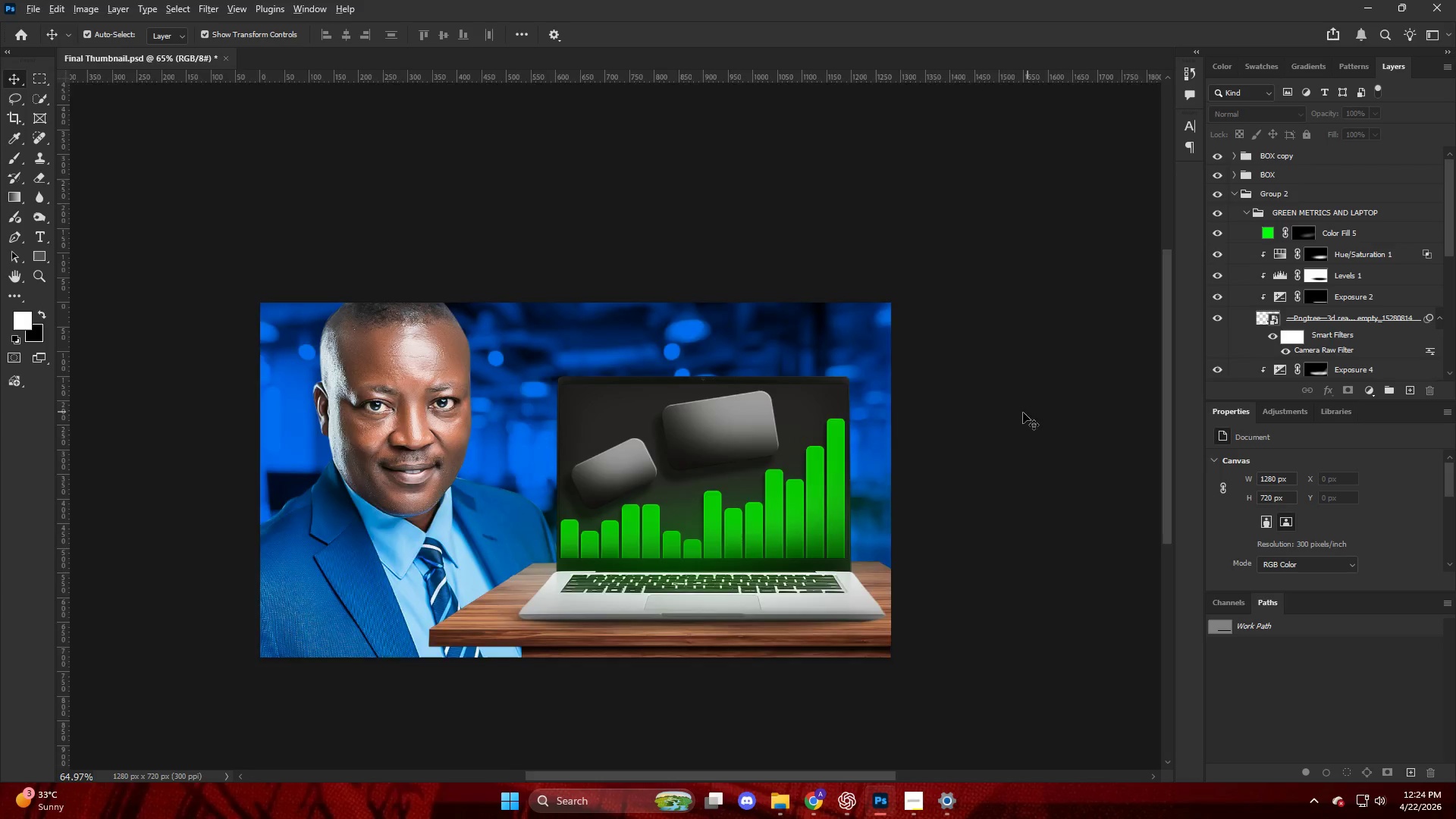 
hold_key(key=ControlLeft, duration=0.64)
scroll: coordinate [915, 436], scroll_direction: up, amount: 1.0
 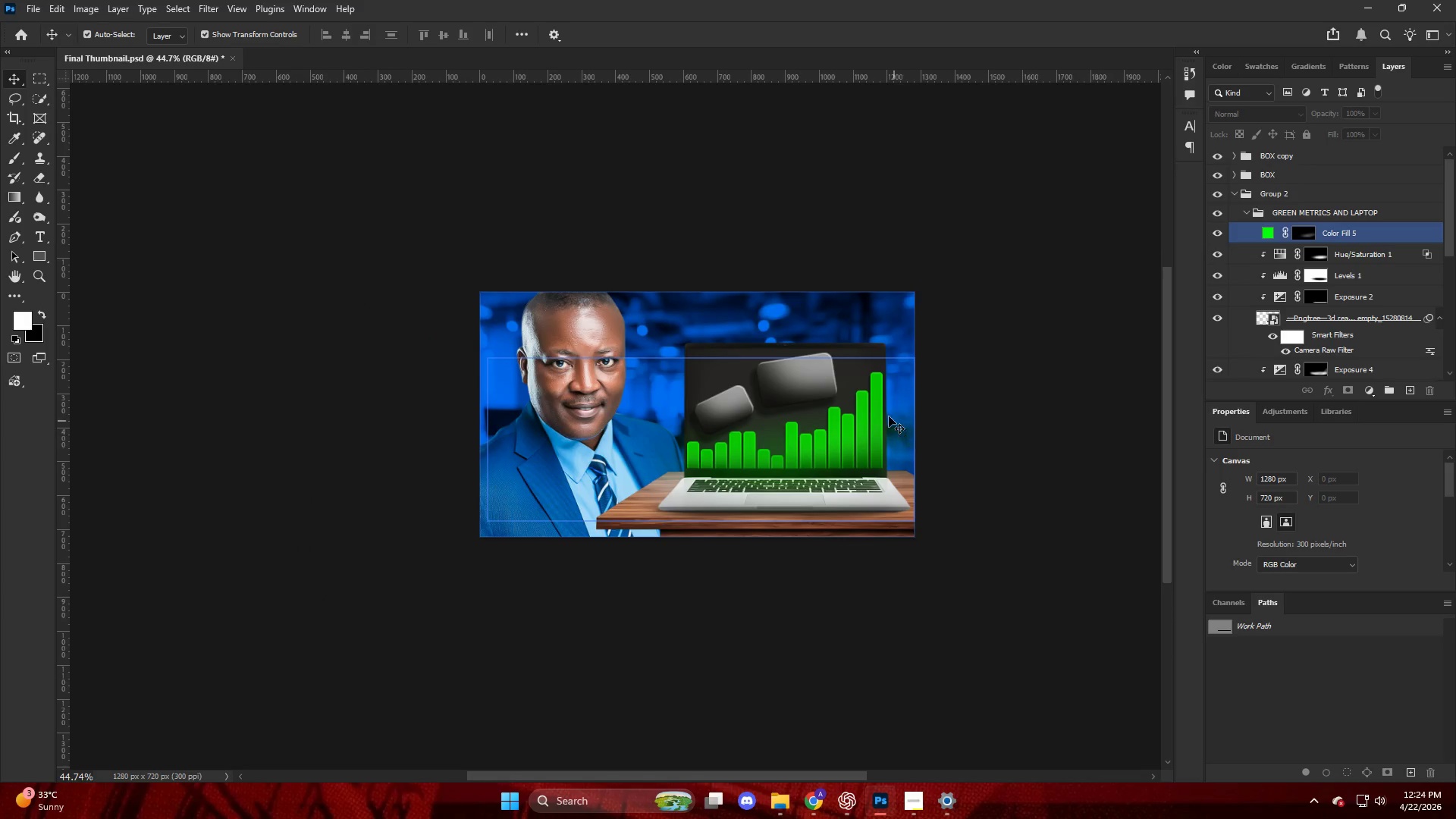 
hold_key(key=AltLeft, duration=0.52)
scroll: coordinate [830, 403], scroll_direction: up, amount: 9.0
 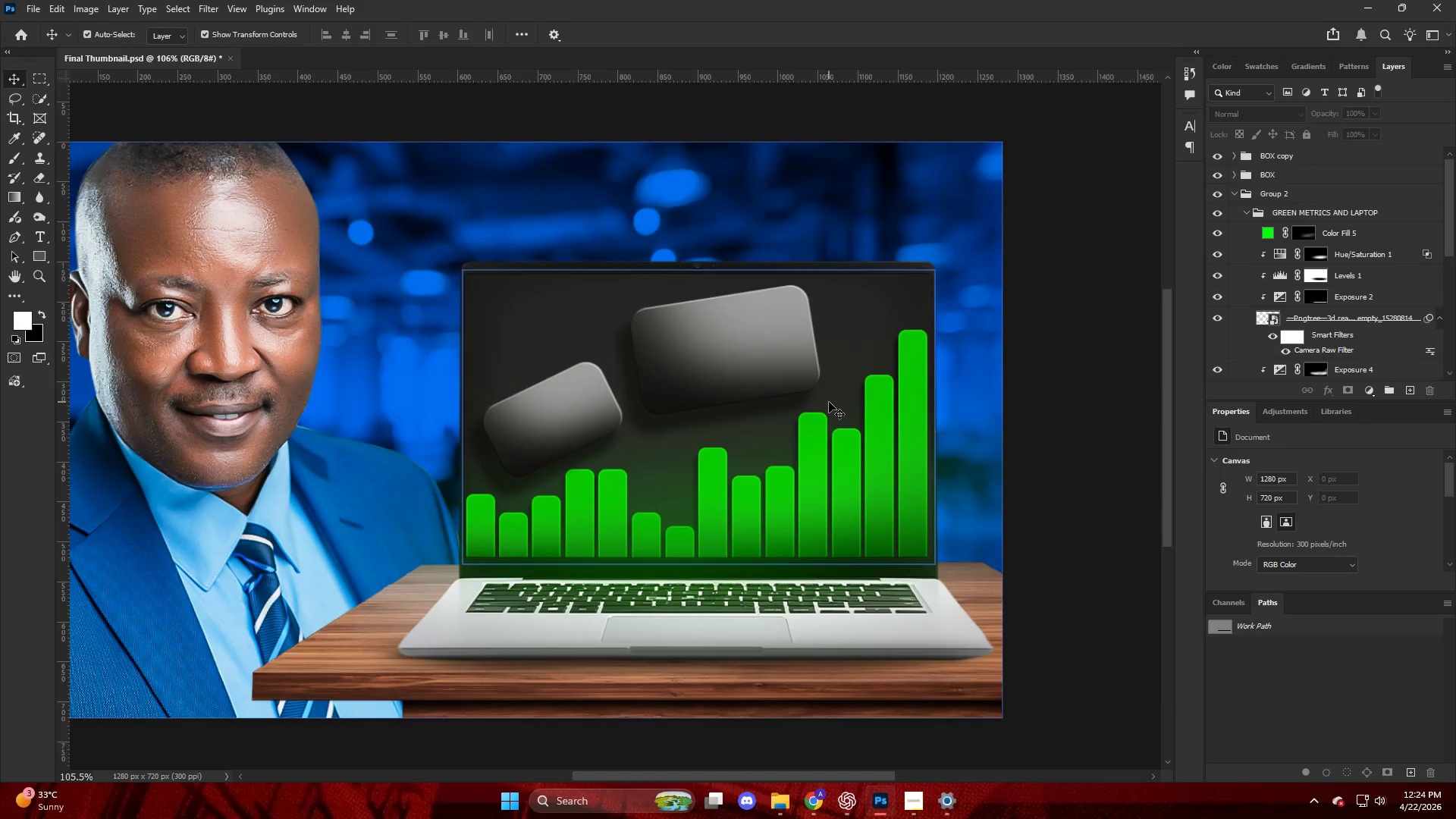 
hold_key(key=ControlLeft, duration=0.38)
scroll: coordinate [827, 401], scroll_direction: up, amount: 5.0
 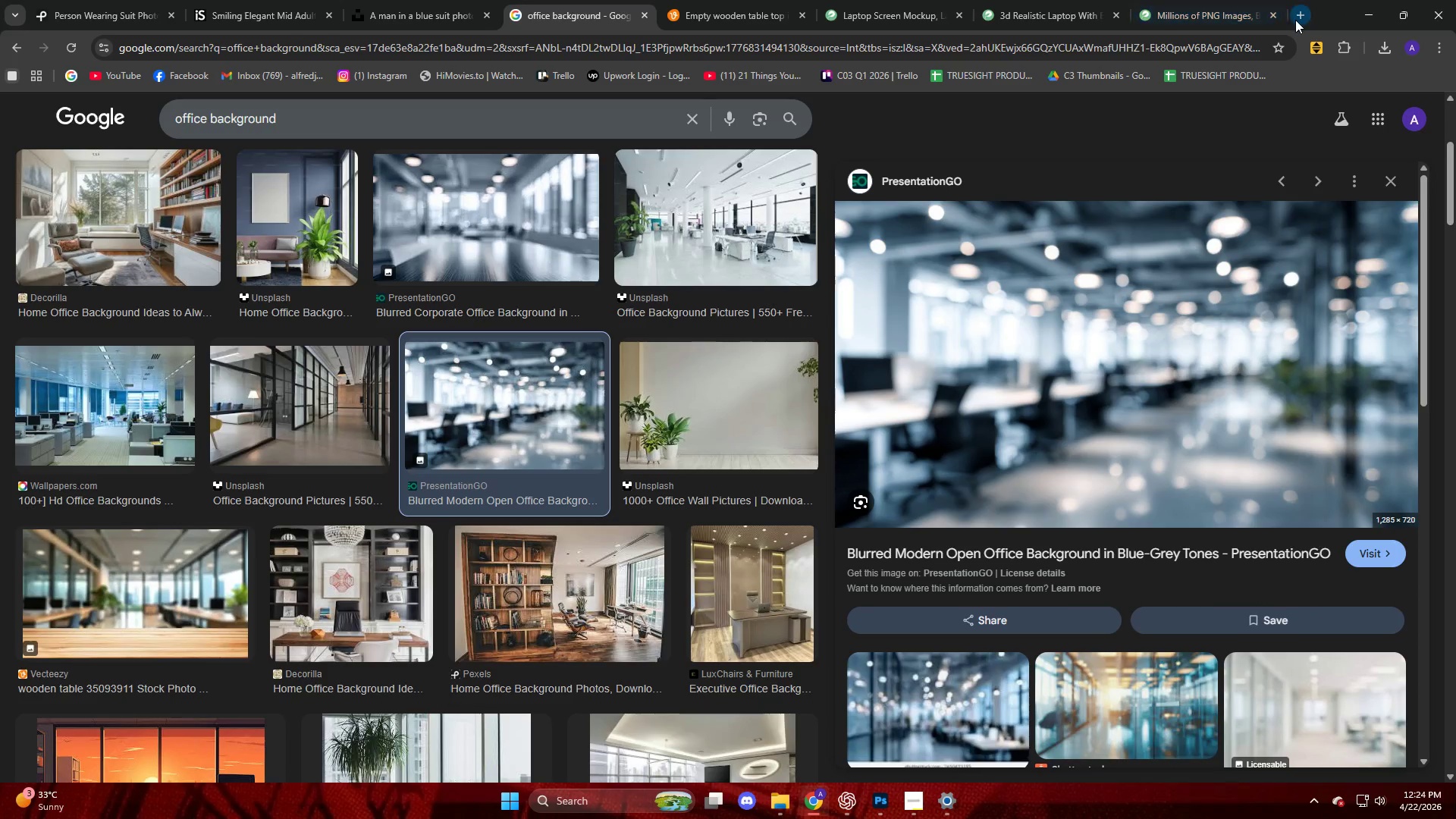 
type(youtube )
key(Backspace)
 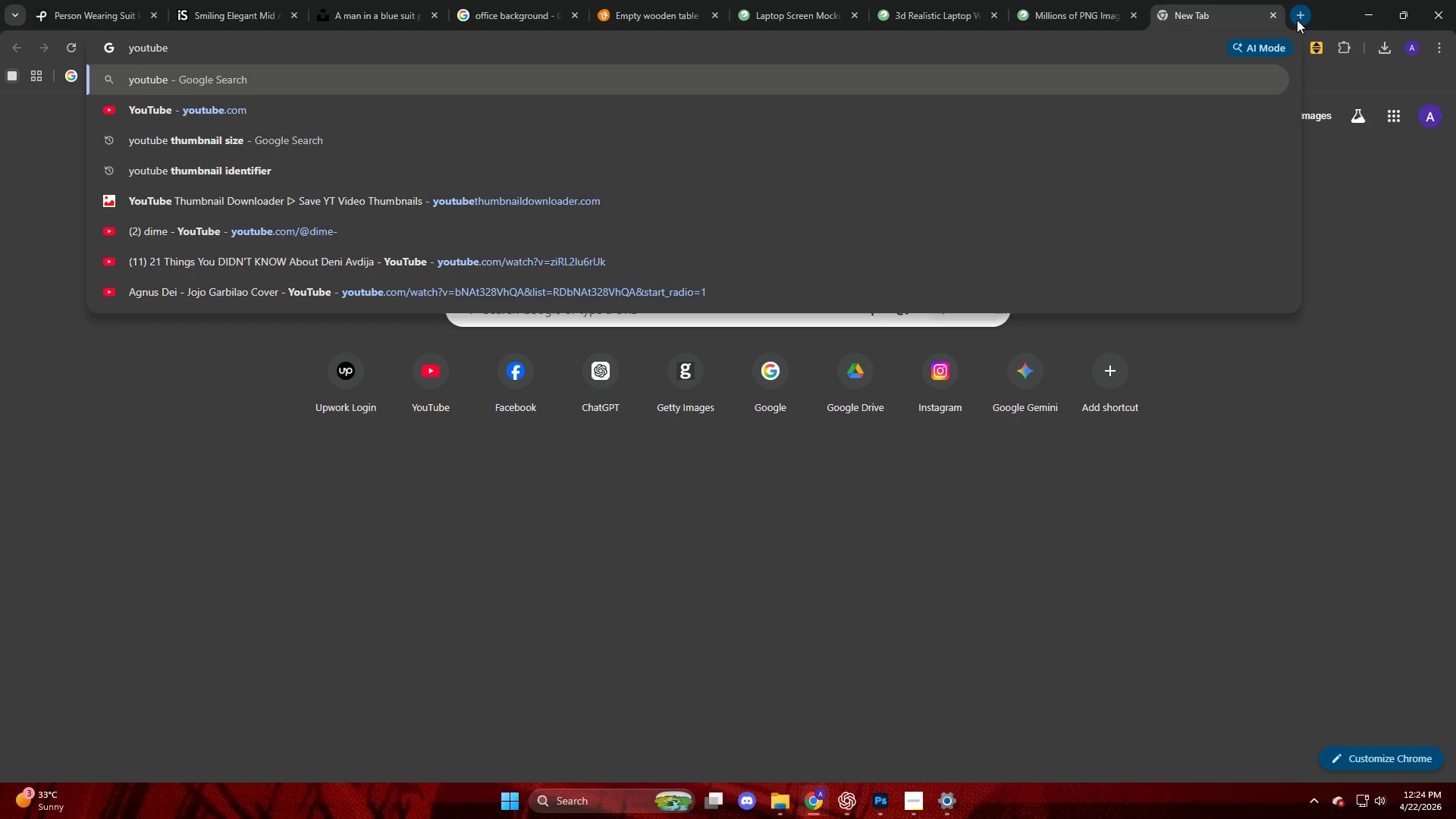 
key(ArrowDown)
 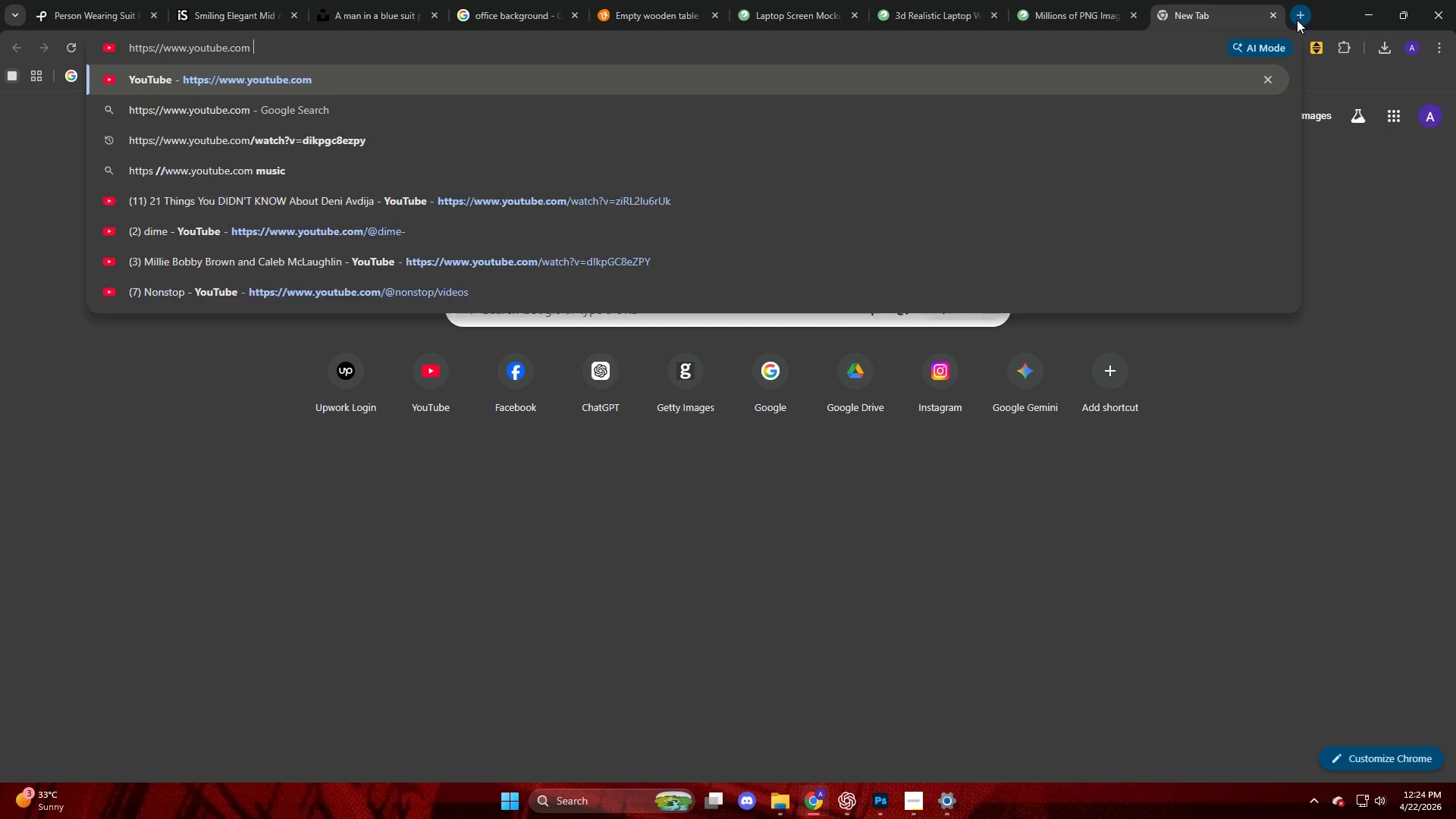 
type( )
key(Backspace)
type(youtube up )
 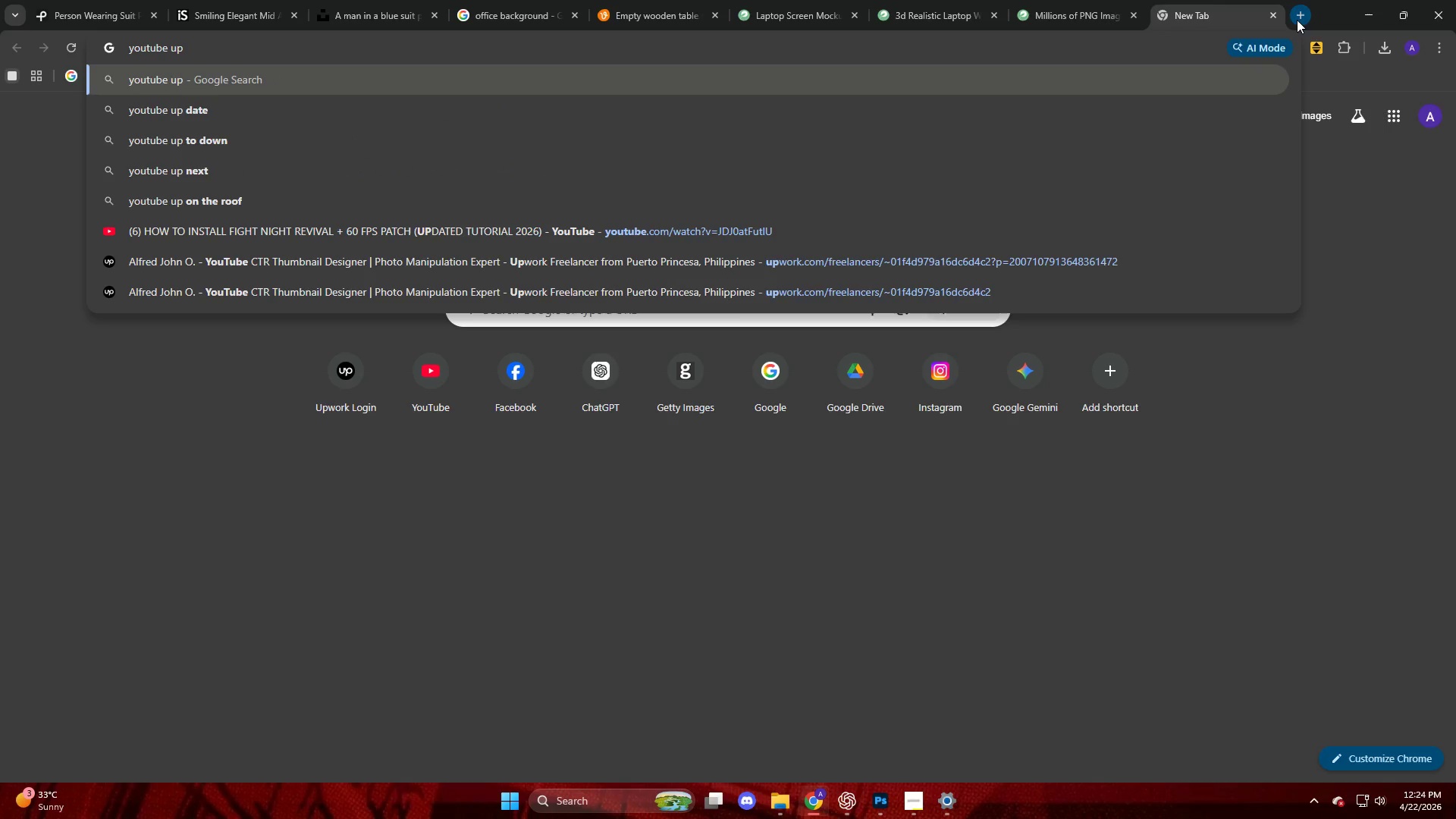 
type(sign png)
 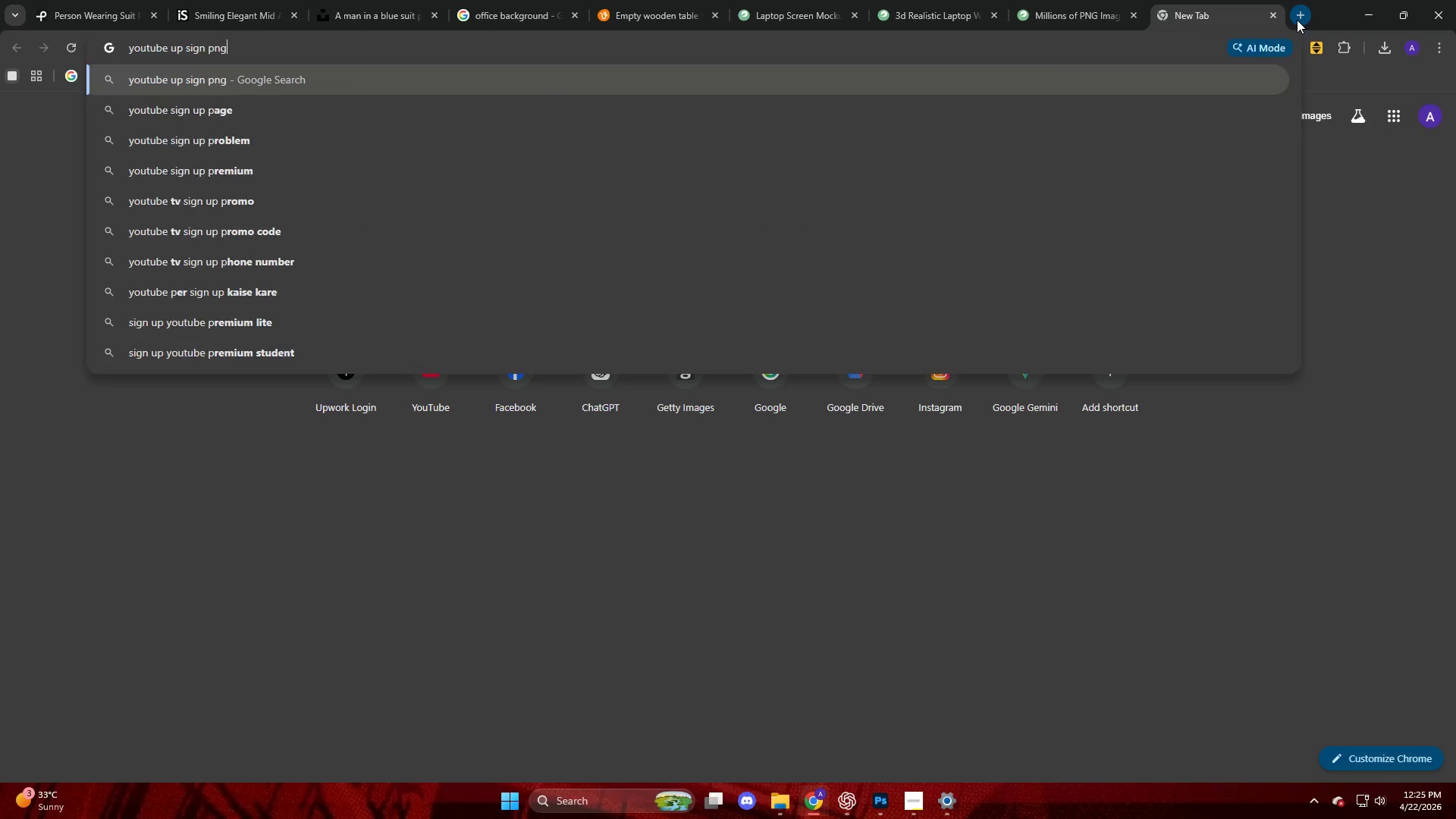 
key(Enter)
 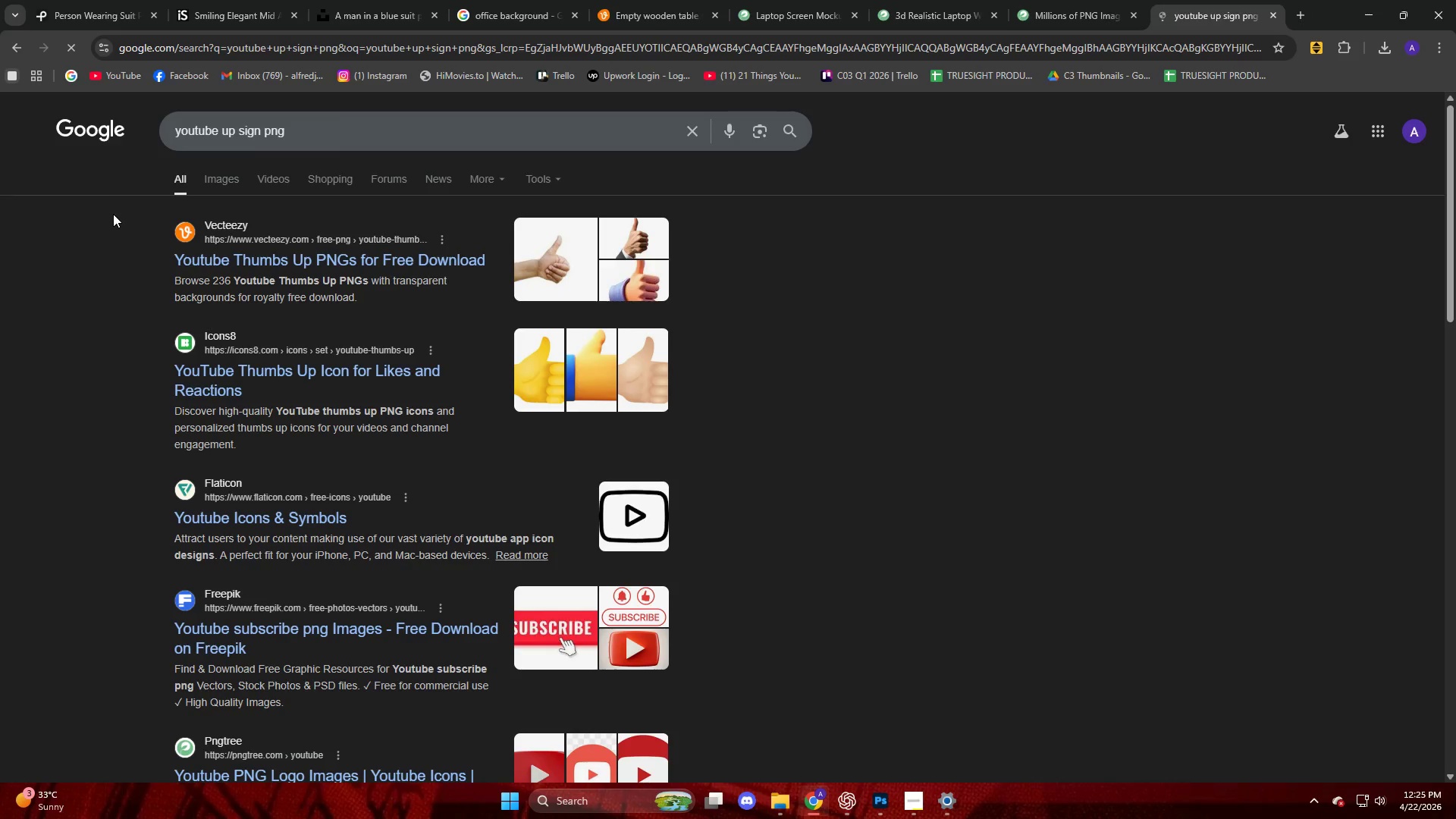 
left_click([211, 174])
 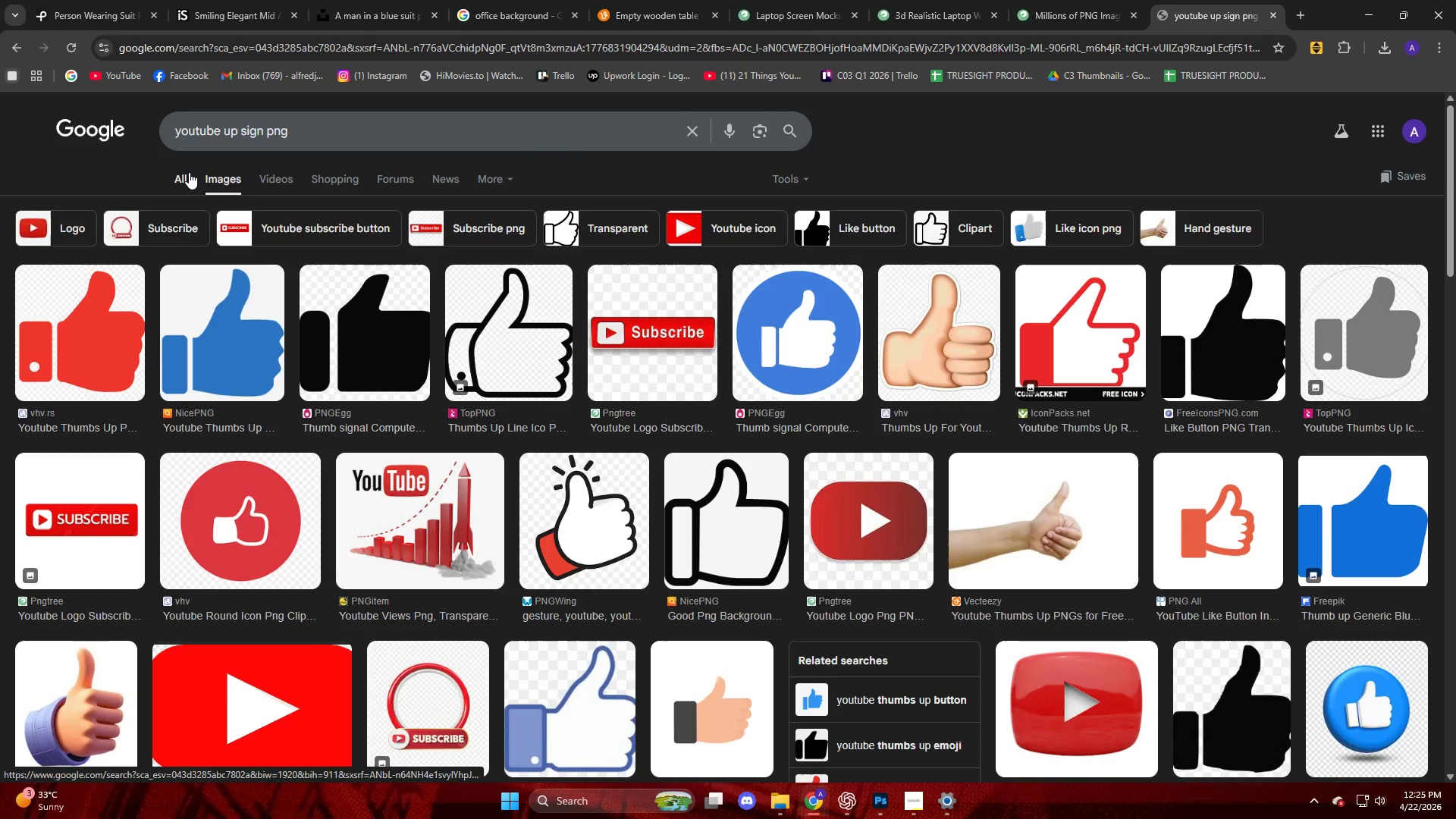 
scroll: coordinate [194, 236], scroll_direction: down, amount: 3.0
 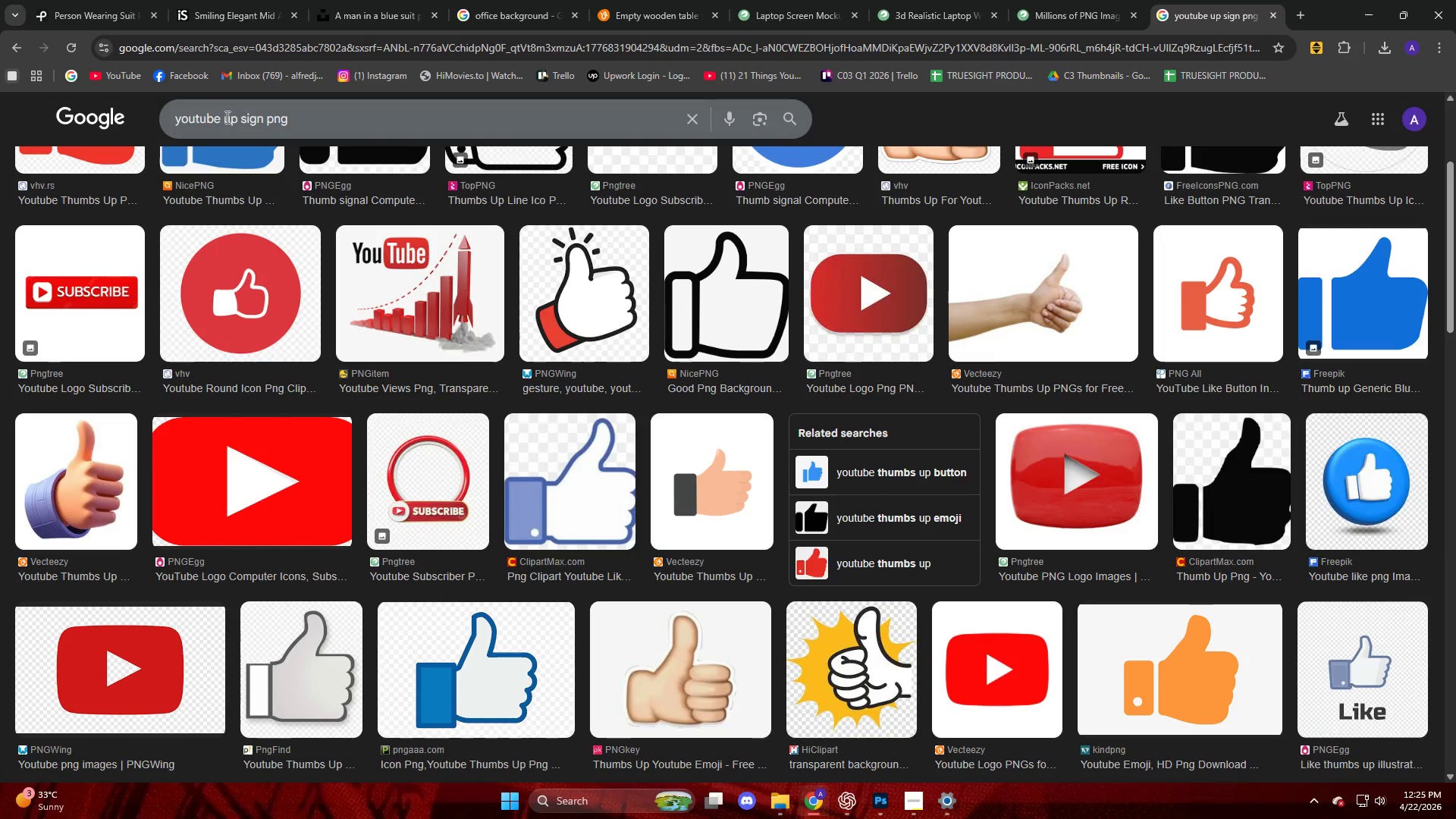 
left_click([218, 118])
 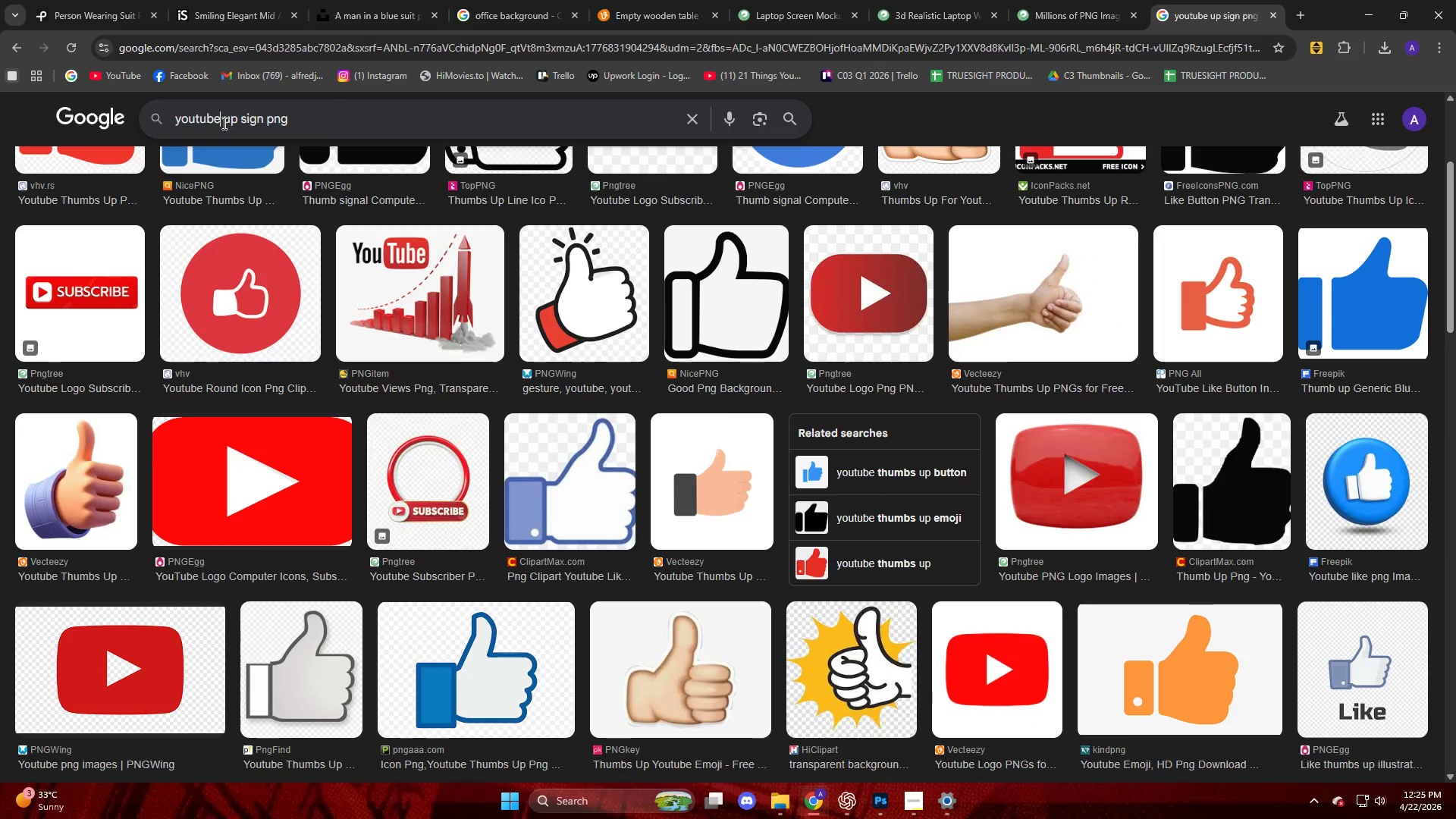 
type( green)
key(NumpadEnter)
 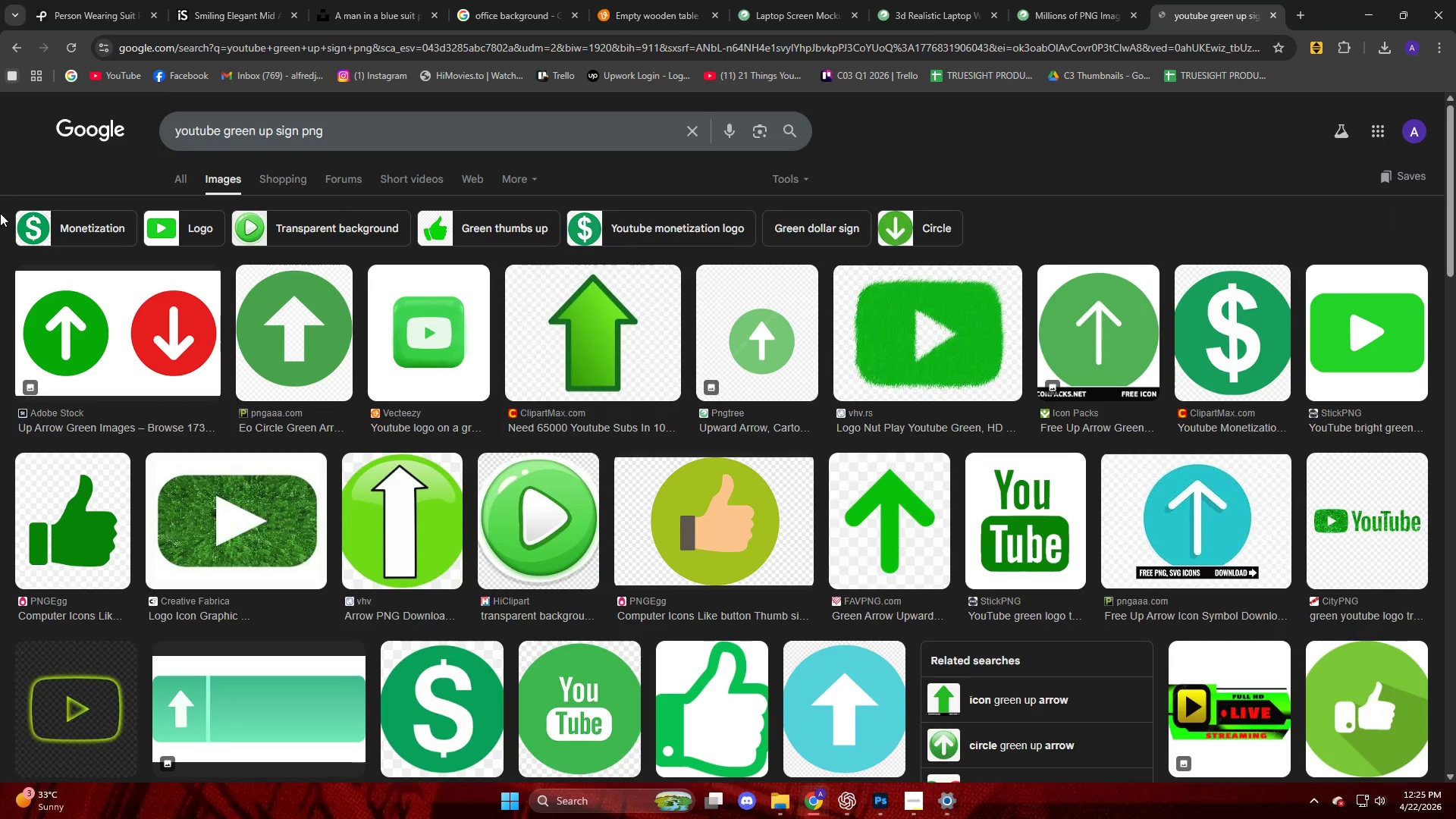 
left_click([84, 326])
 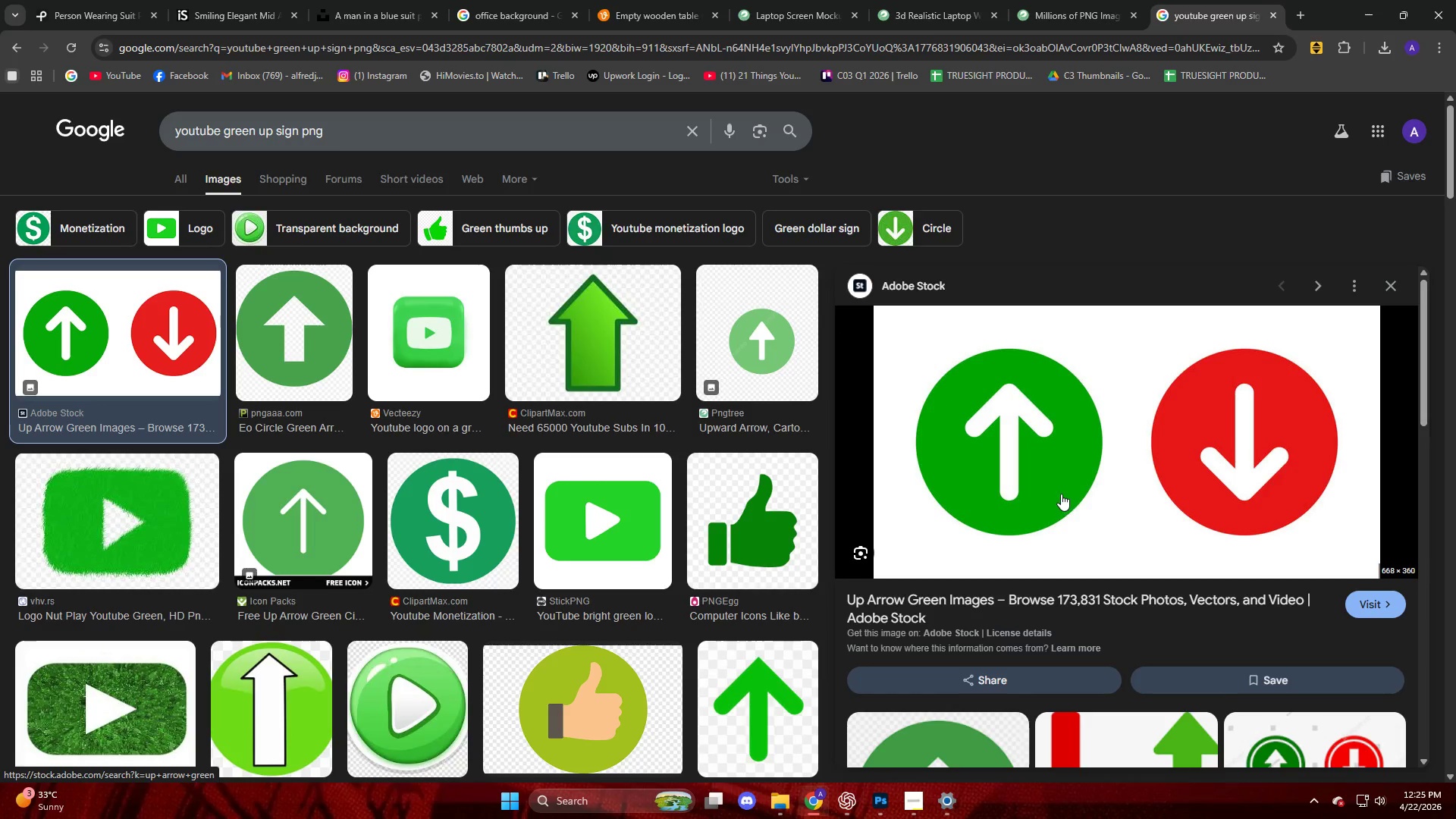 
right_click([1058, 501])
 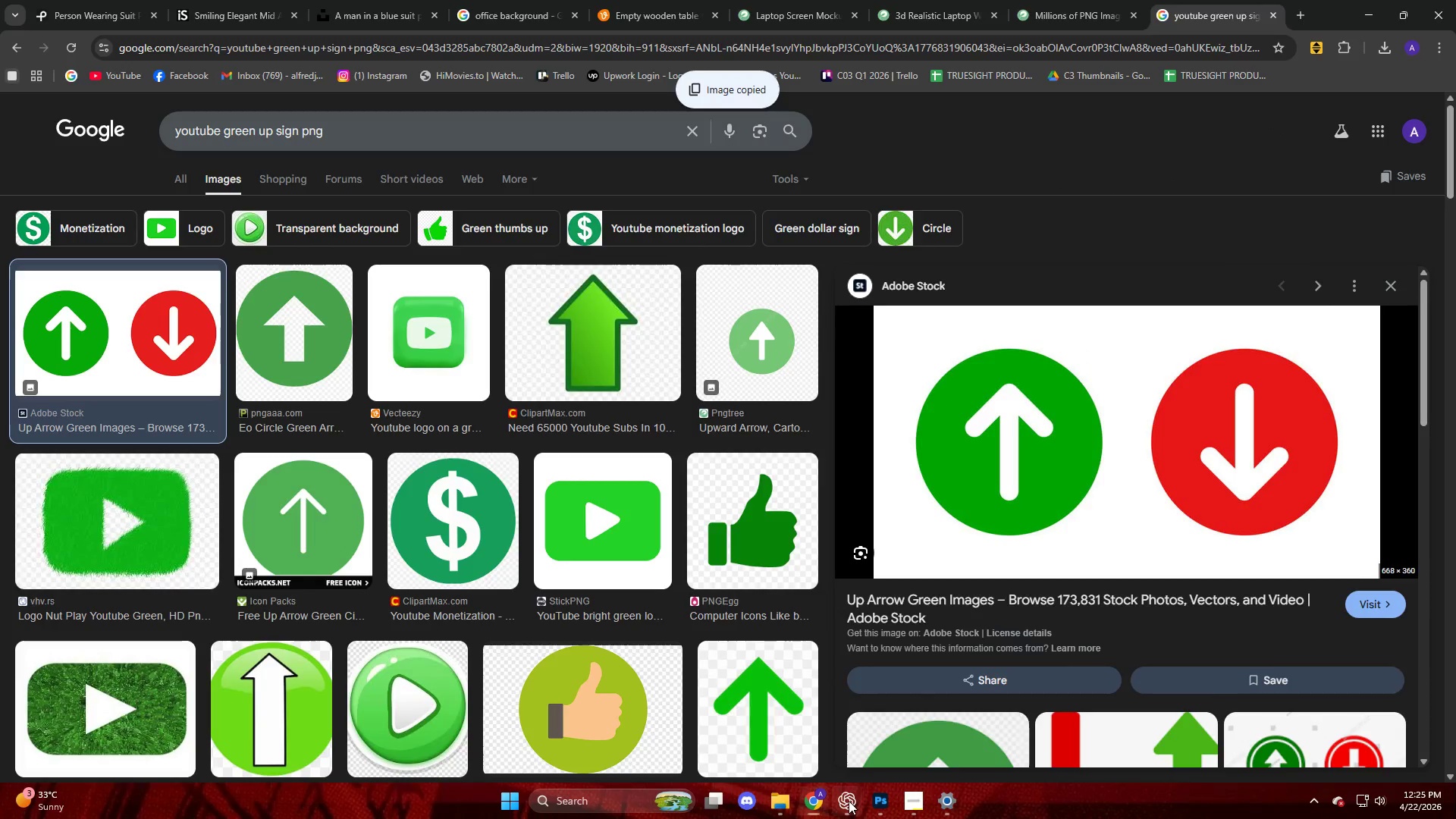 
left_click([772, 750])
 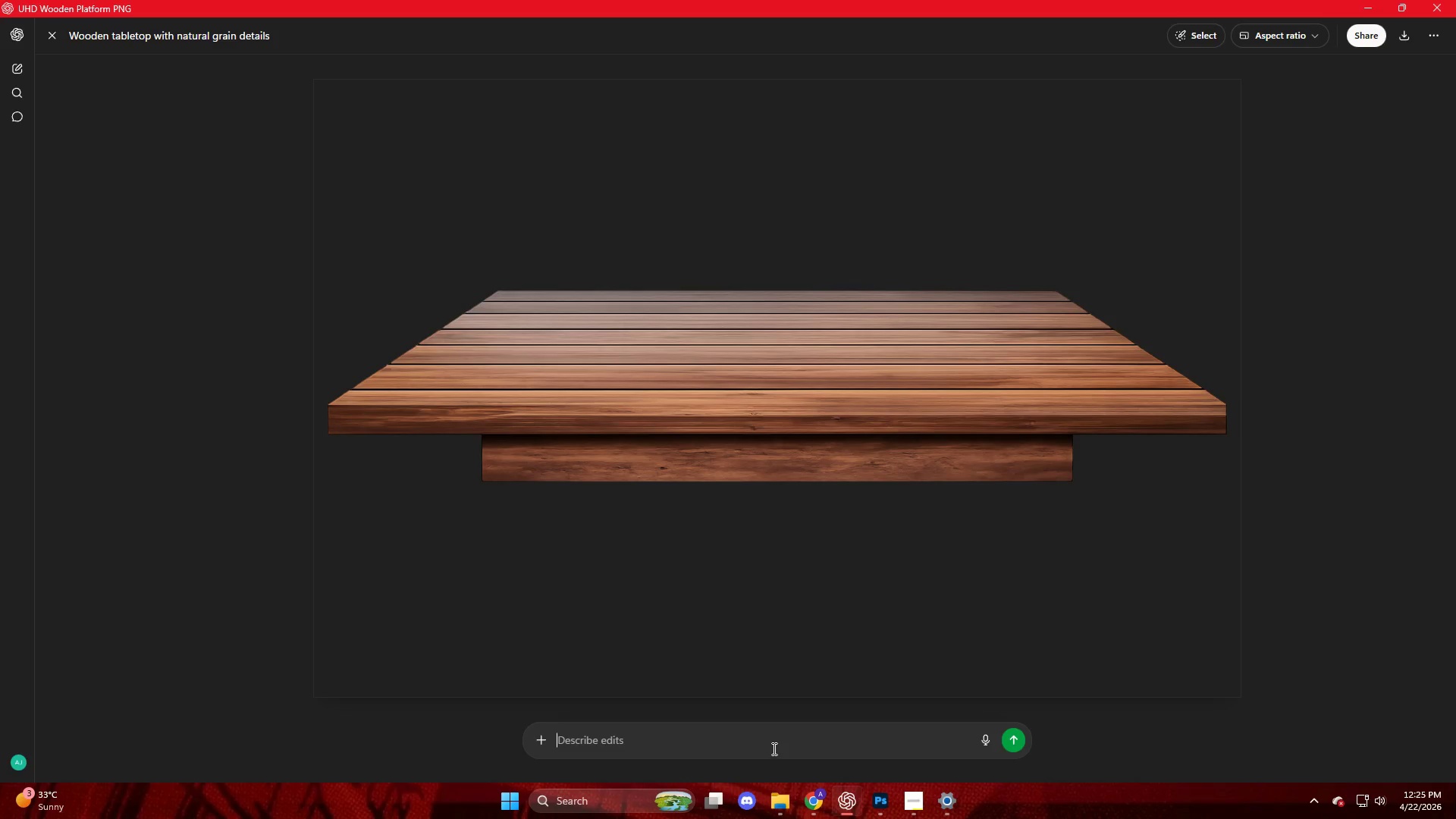 
key(Control+ControlLeft)
 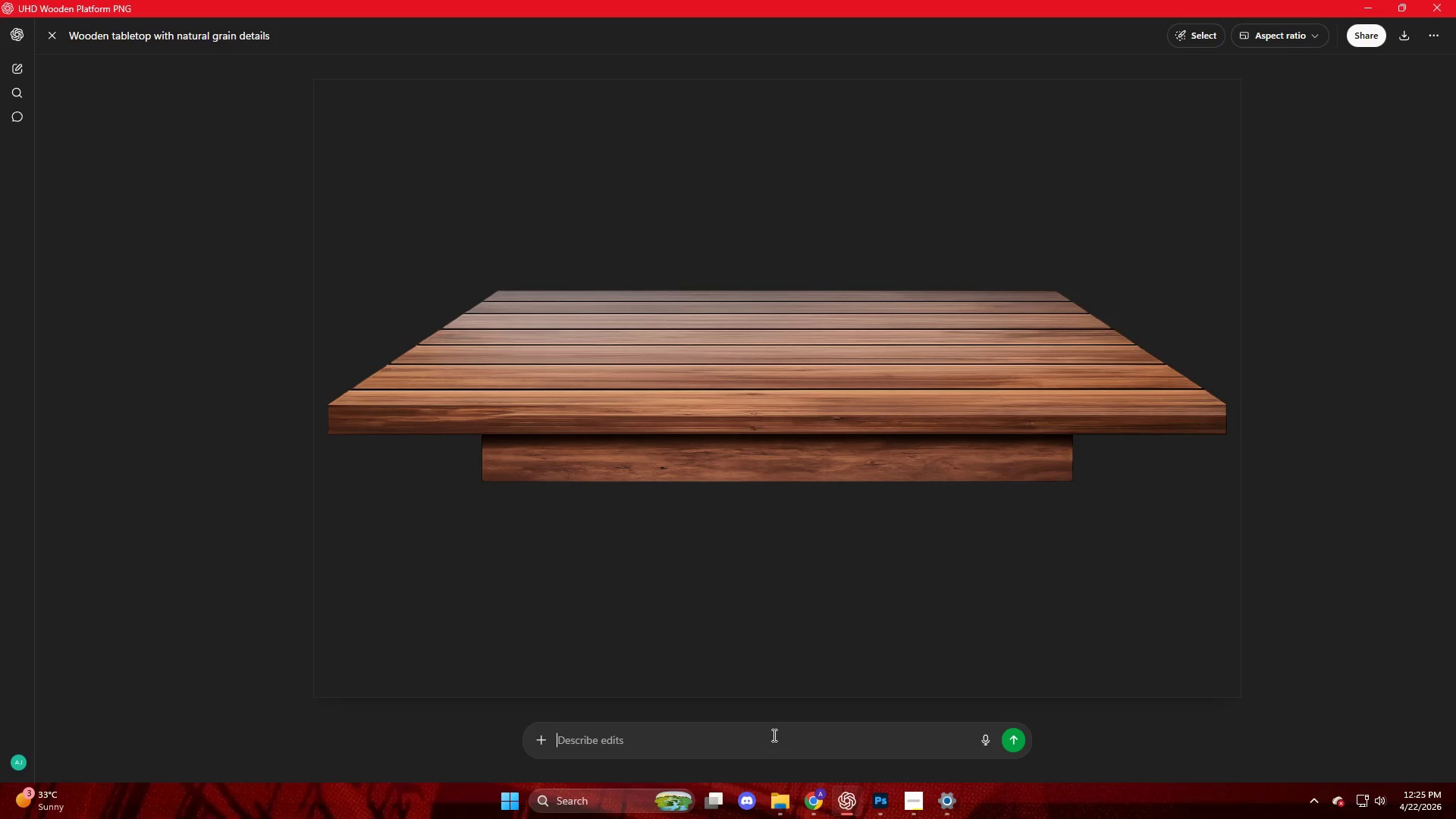 
key(Control+V)
 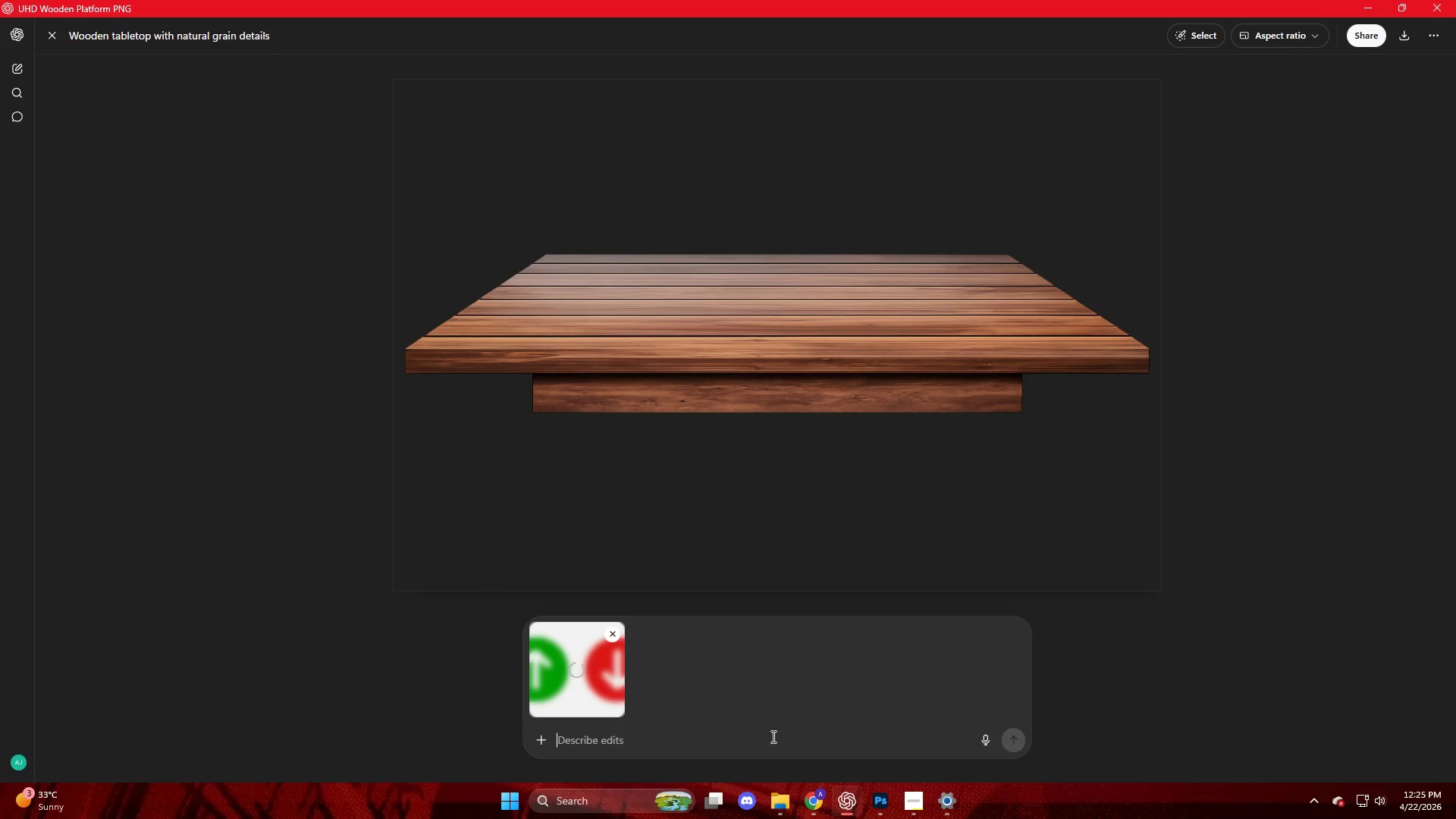 
type(generate this too)
 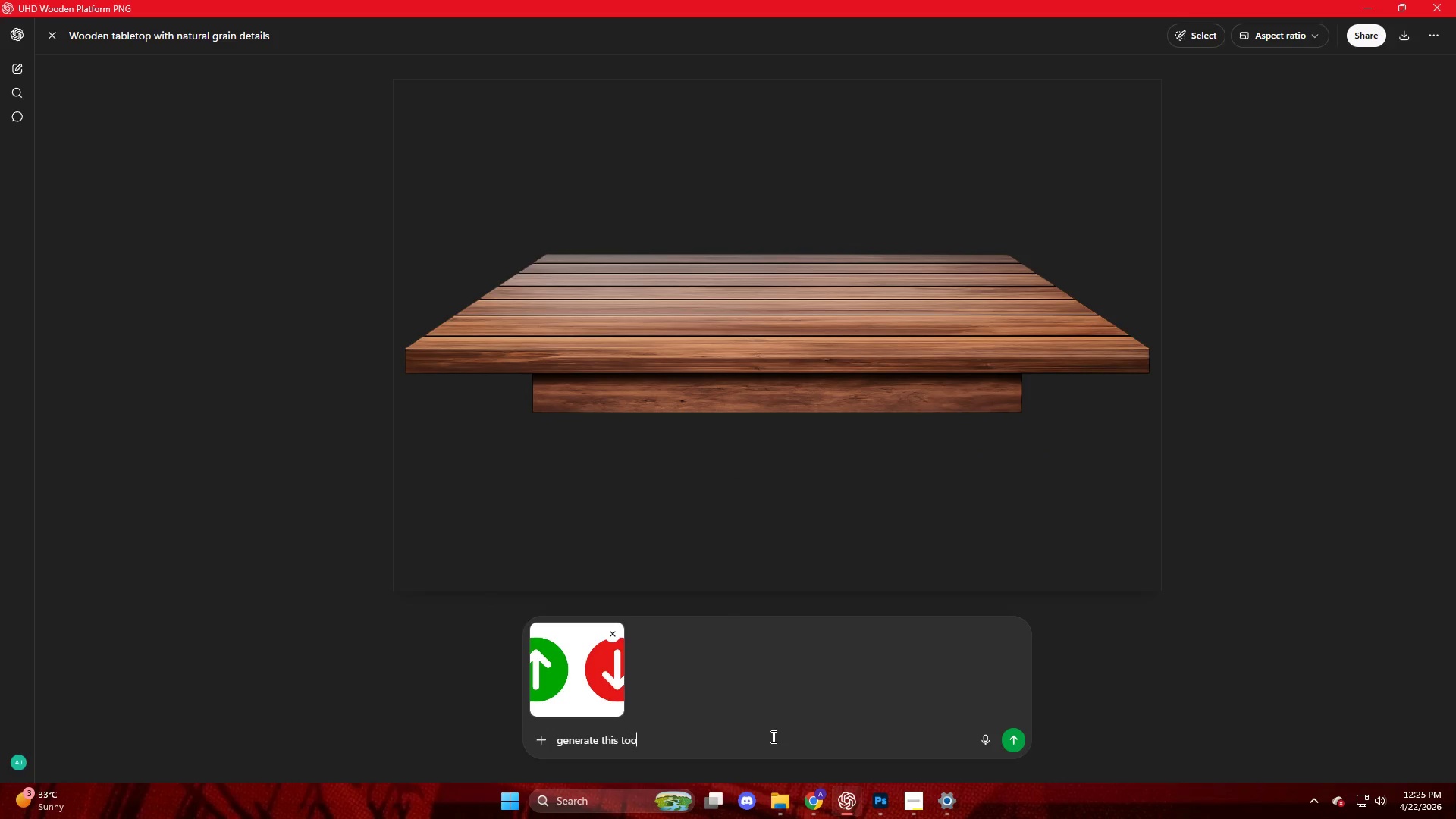 
key(Enter)
 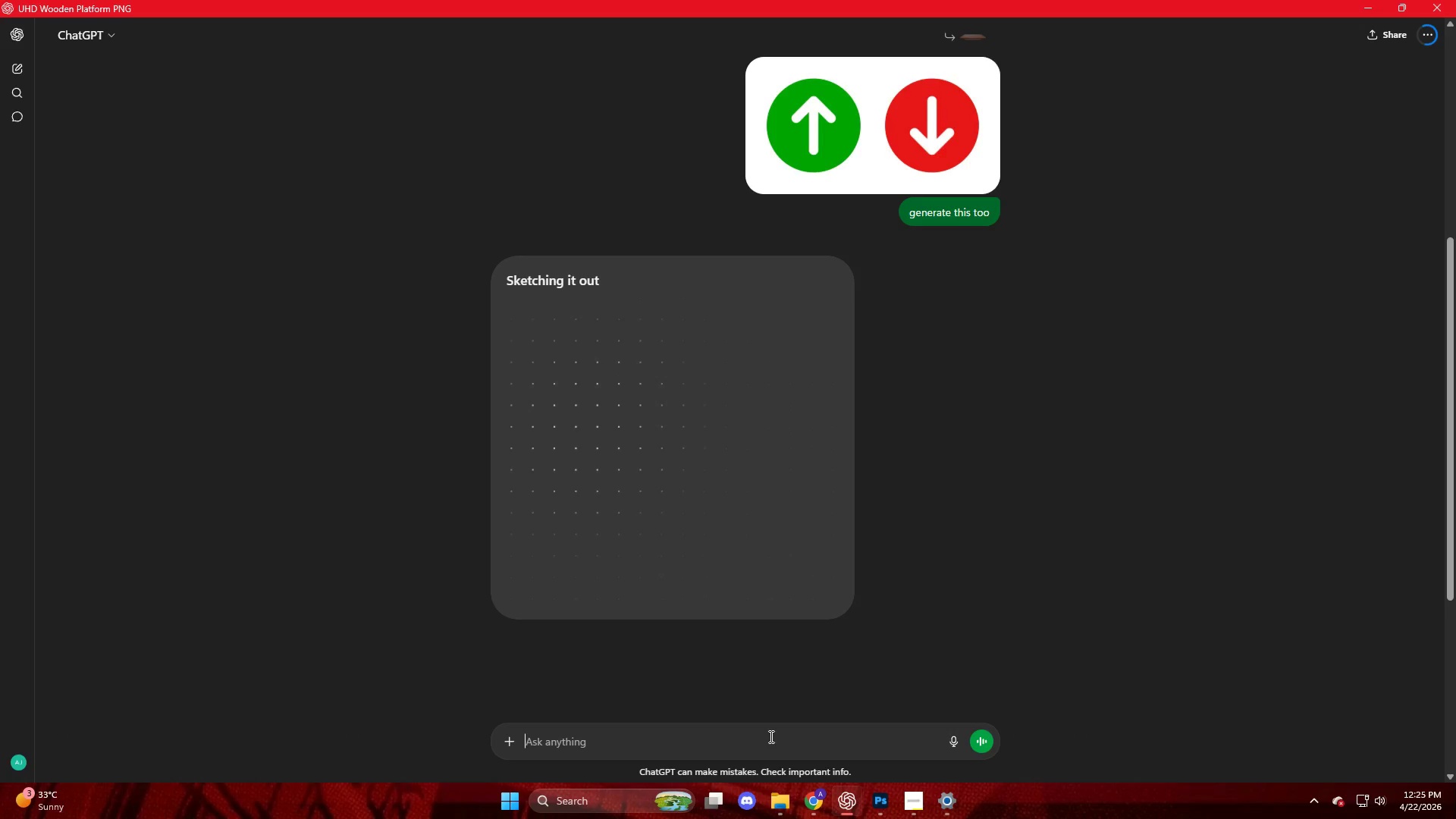 
wait(22.39)
 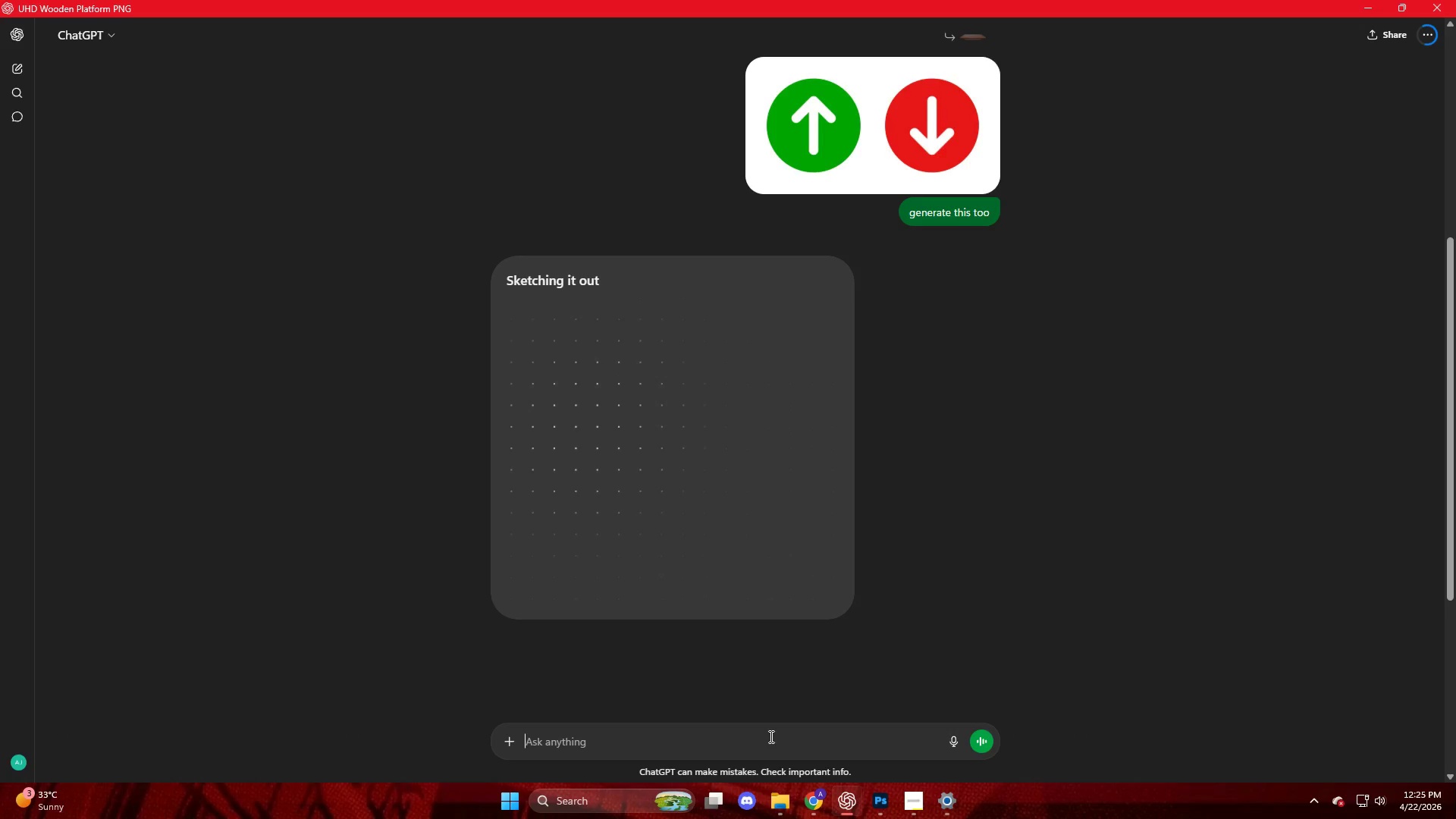 
key(Alt+AltLeft)
 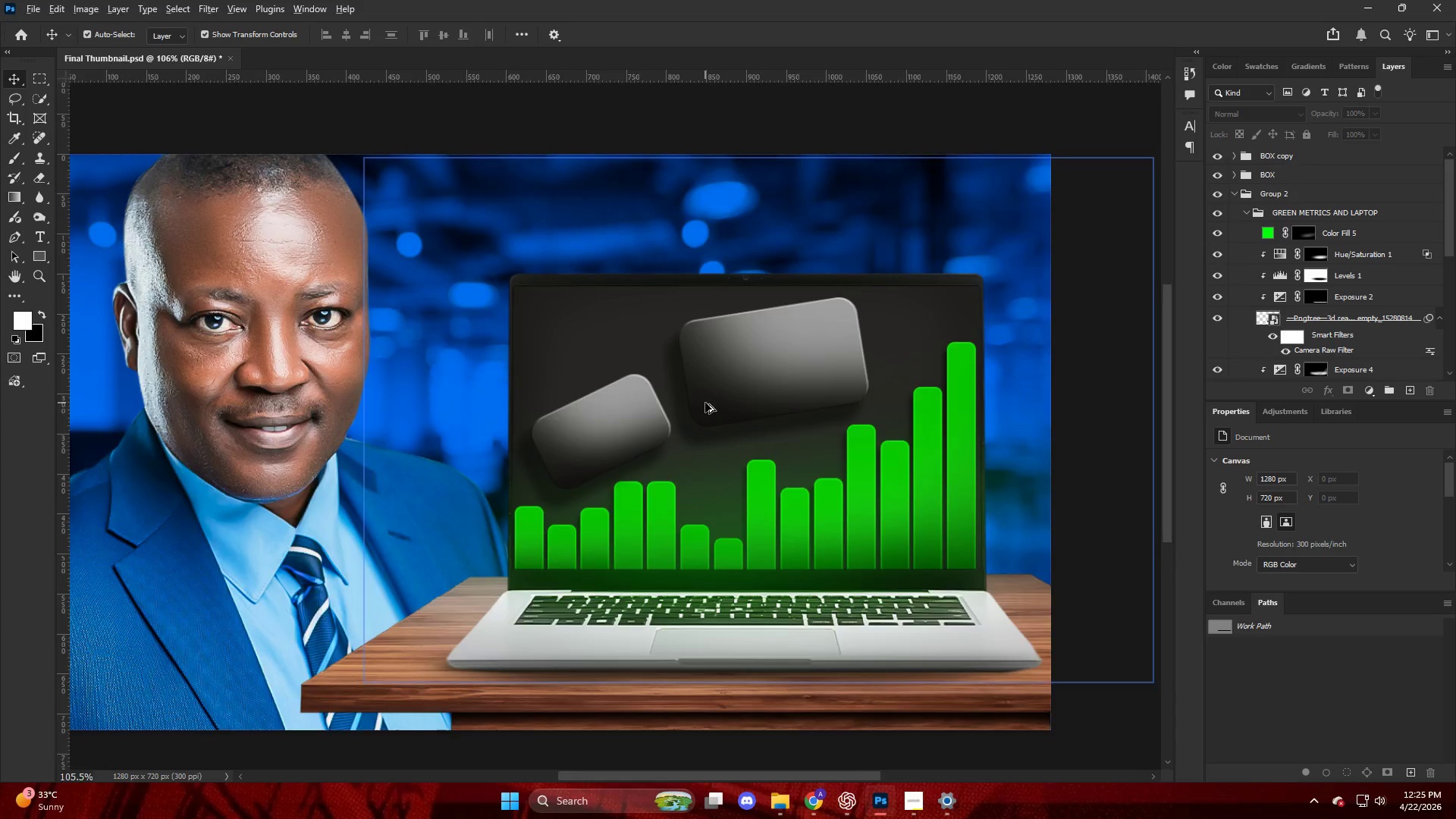 
hold_key(key=ControlLeft, duration=0.44)
 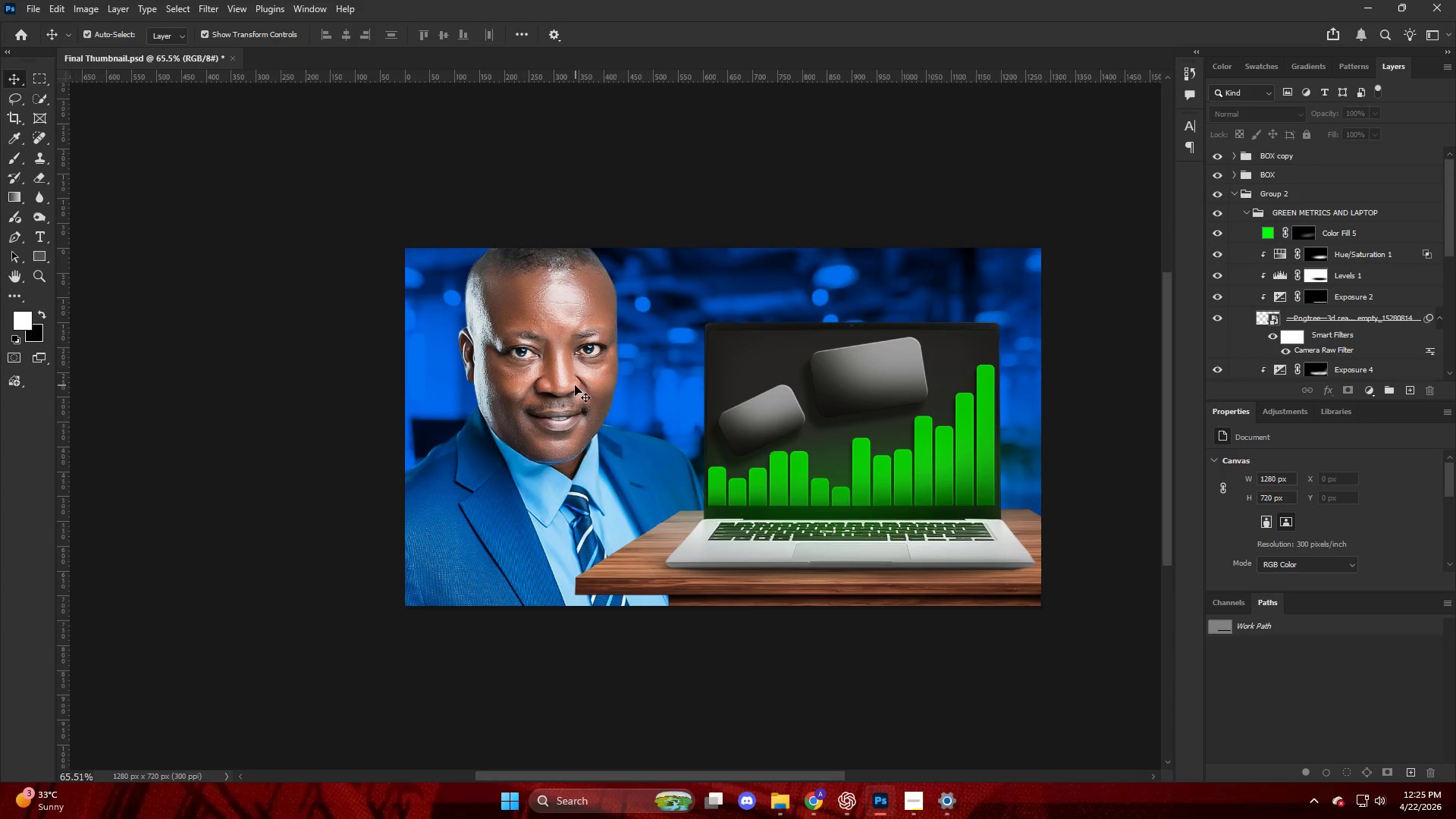 
key(Alt+AltLeft)
 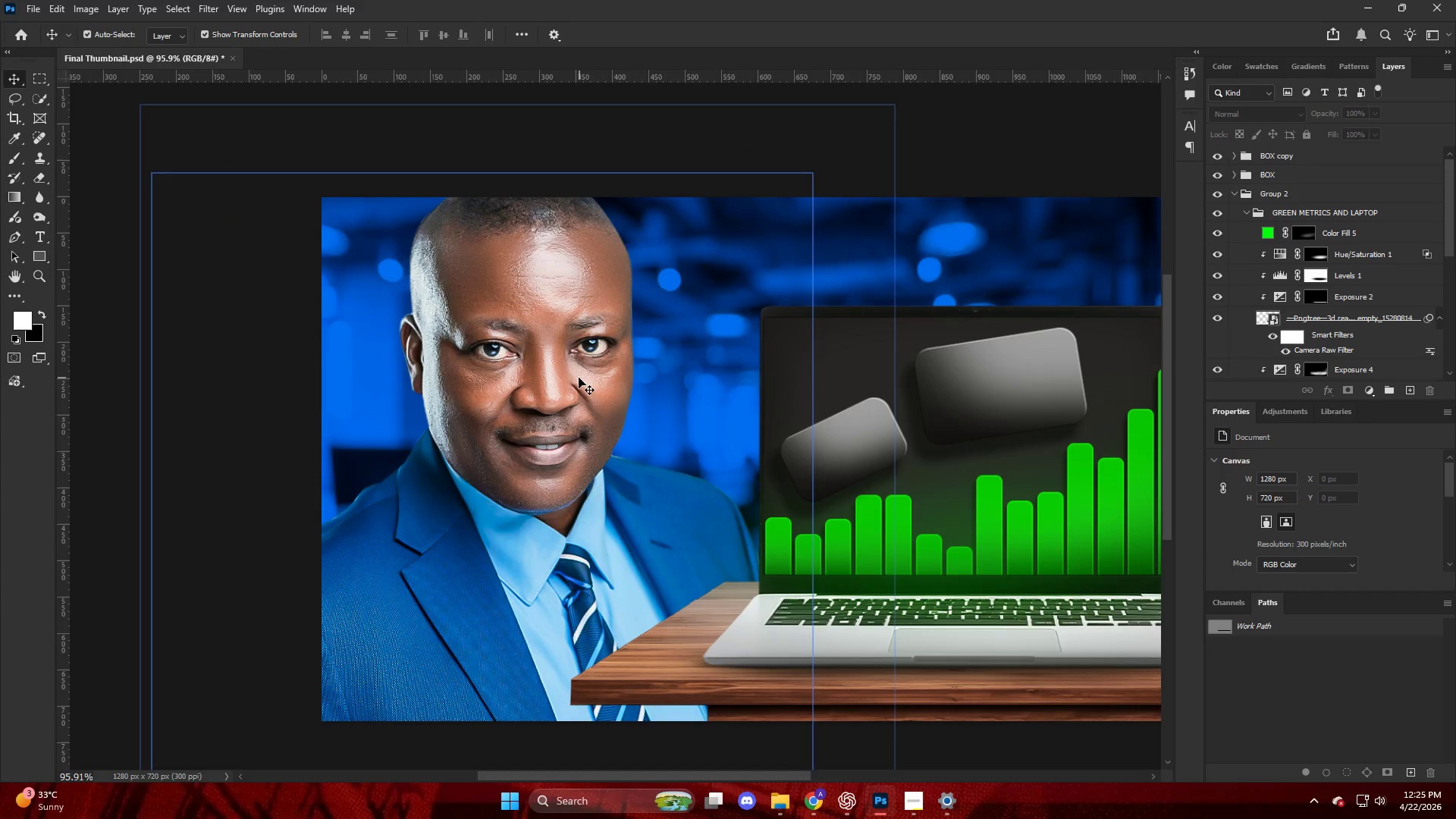 
scroll: coordinate [583, 383], scroll_direction: up, amount: 10.0
 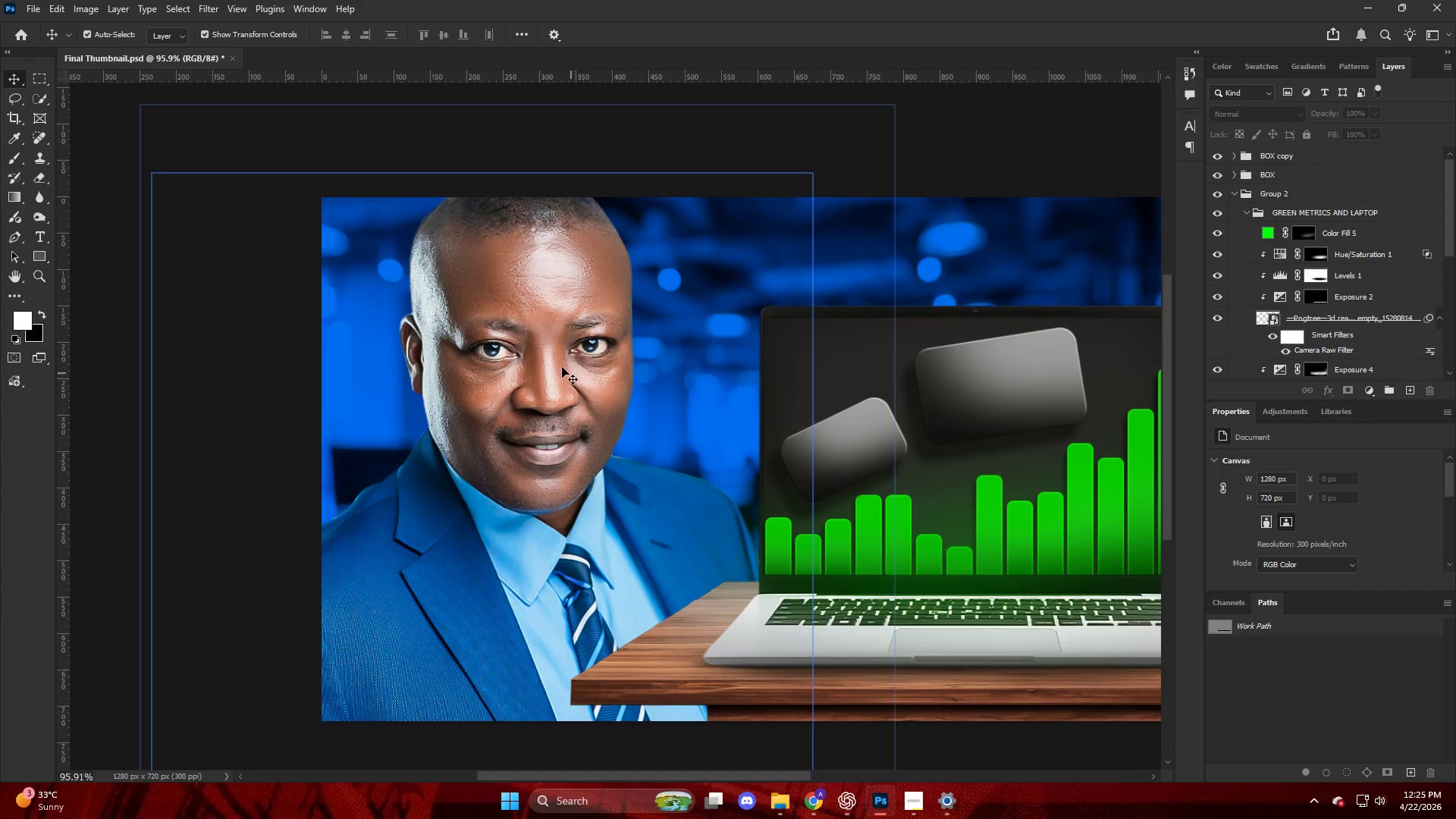 
key(Alt+AltLeft)
 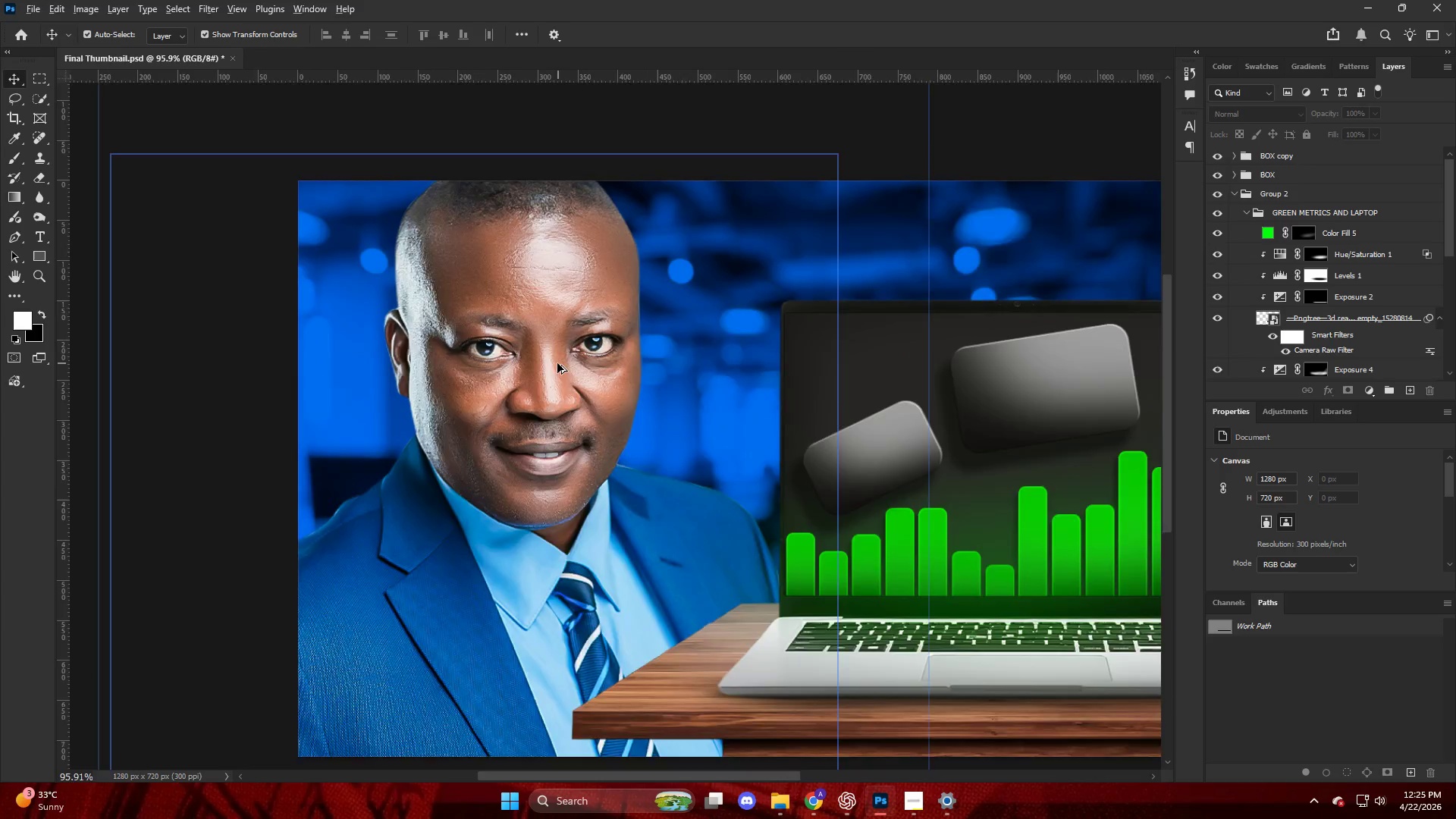 
left_click([557, 363])
 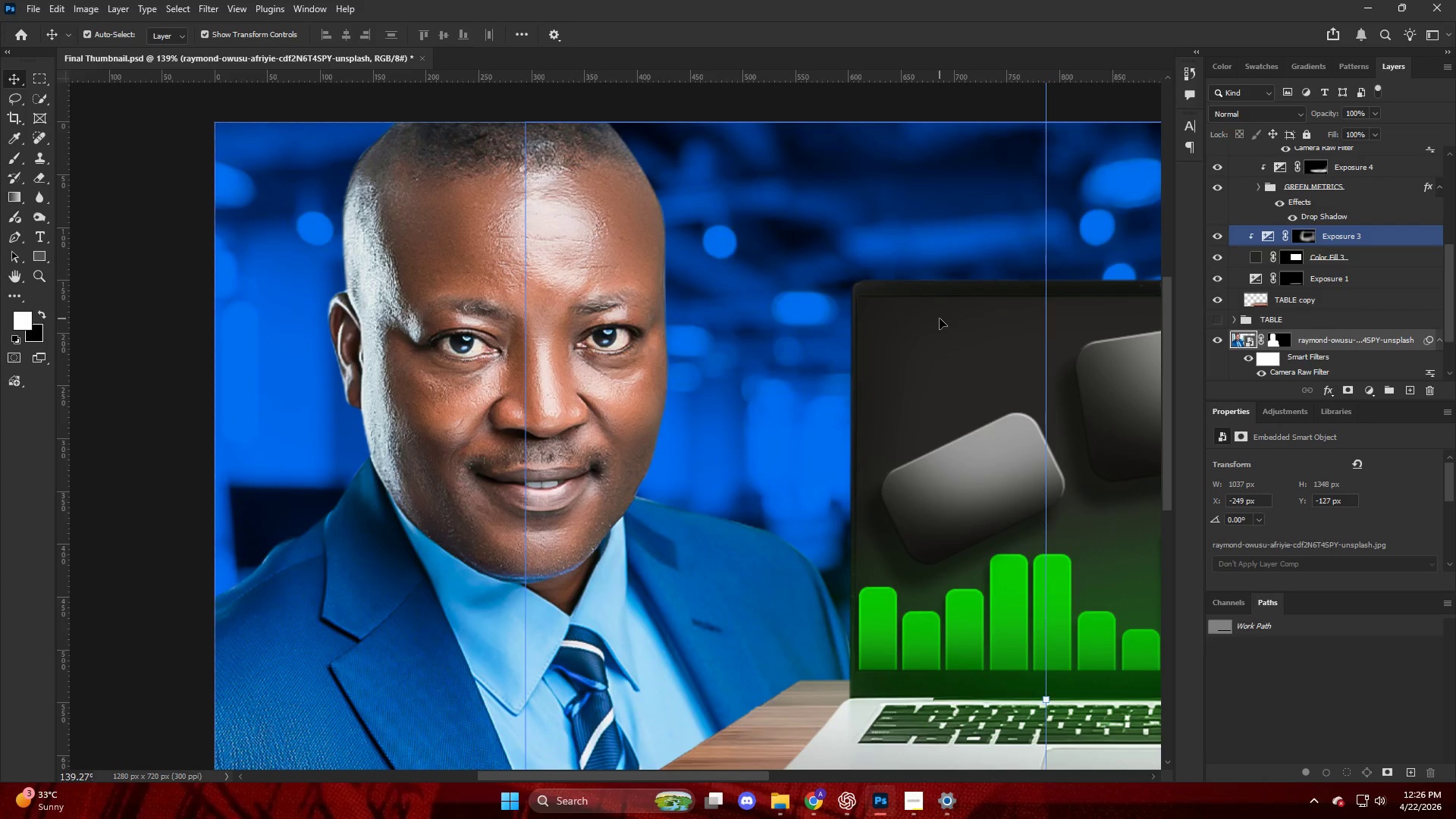 
scroll: coordinate [557, 363], scroll_direction: up, amount: 4.0
 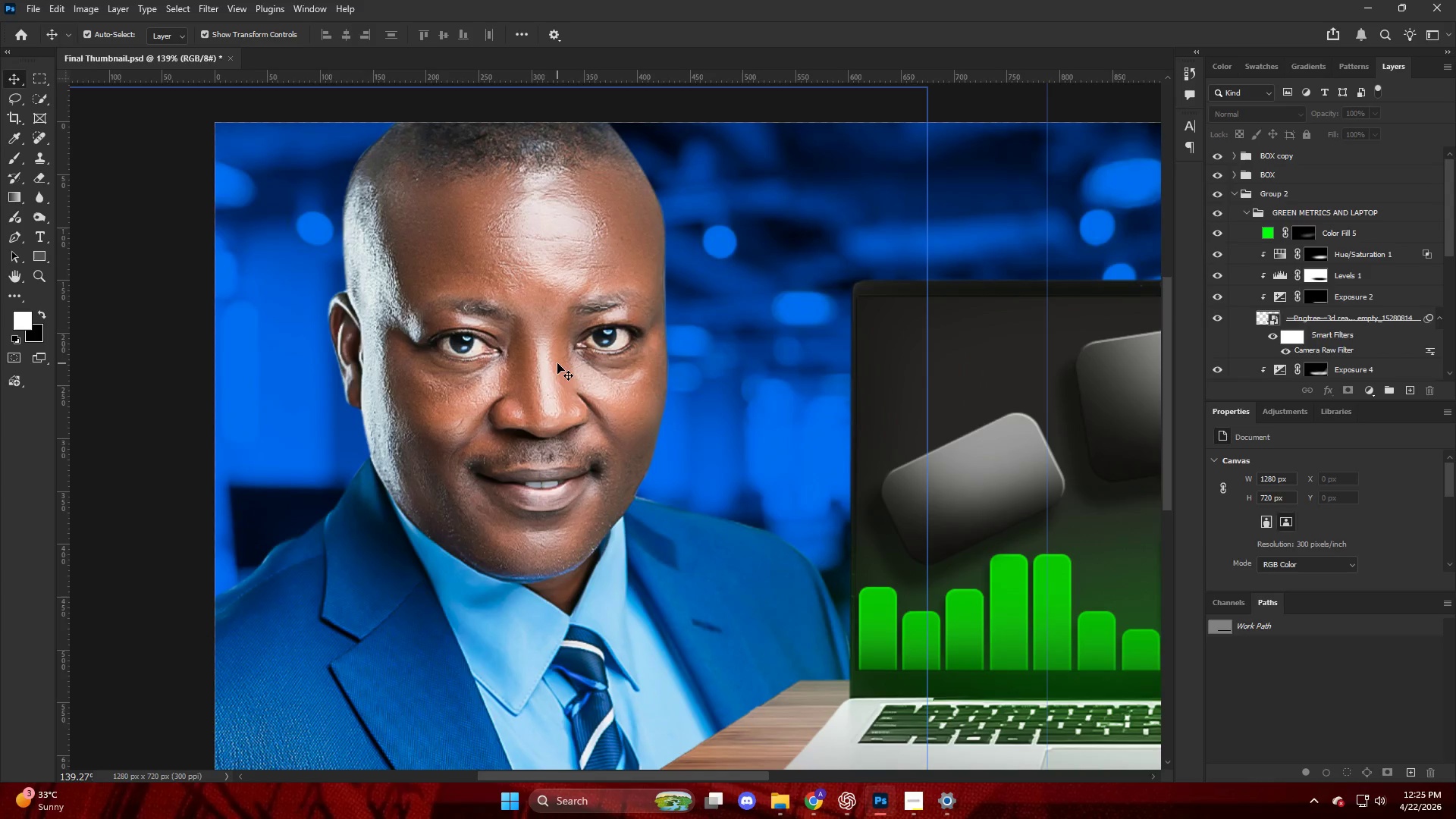 
wait(17.11)
 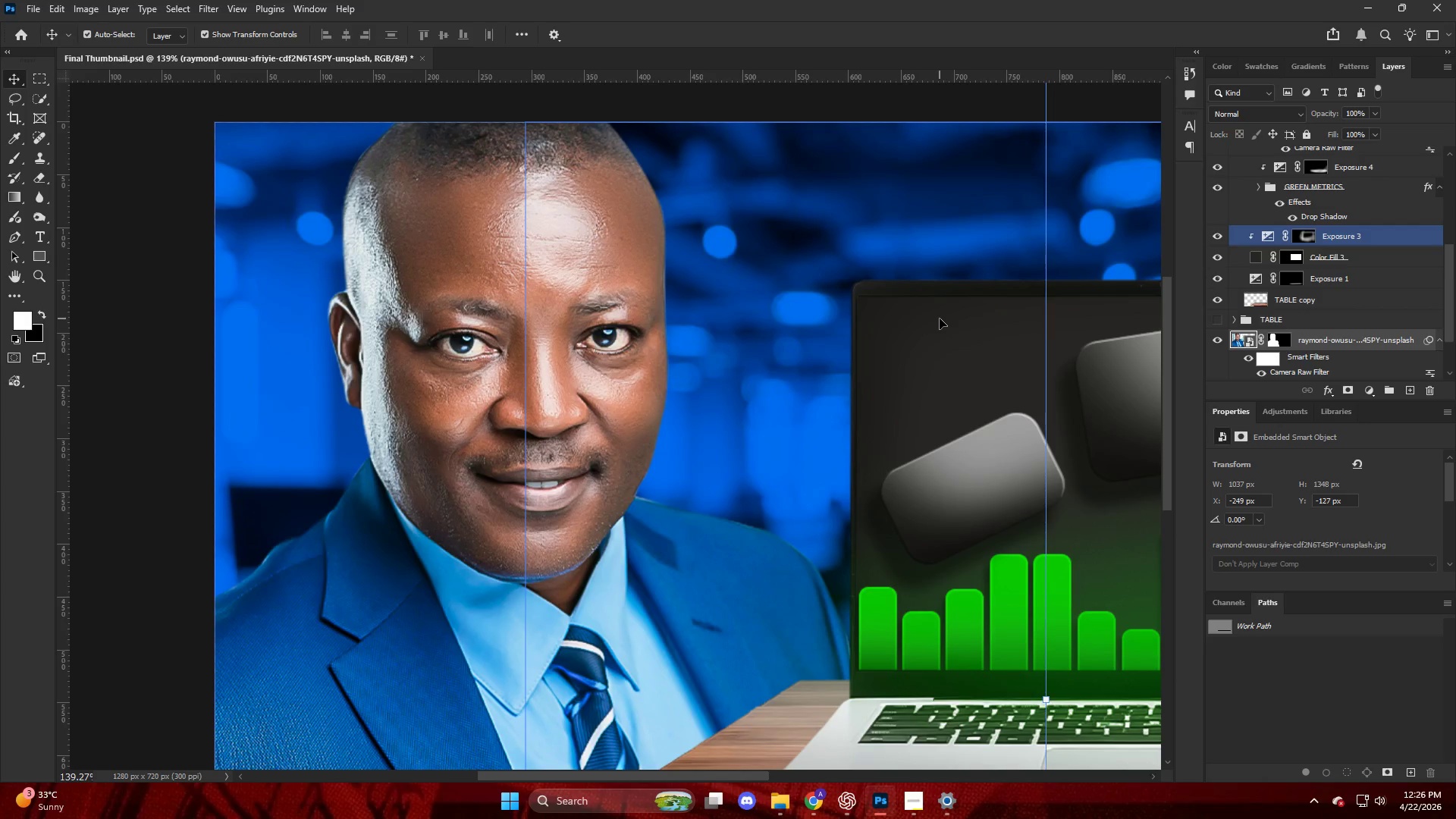 
hold_key(key=AltLeft, duration=0.48)
 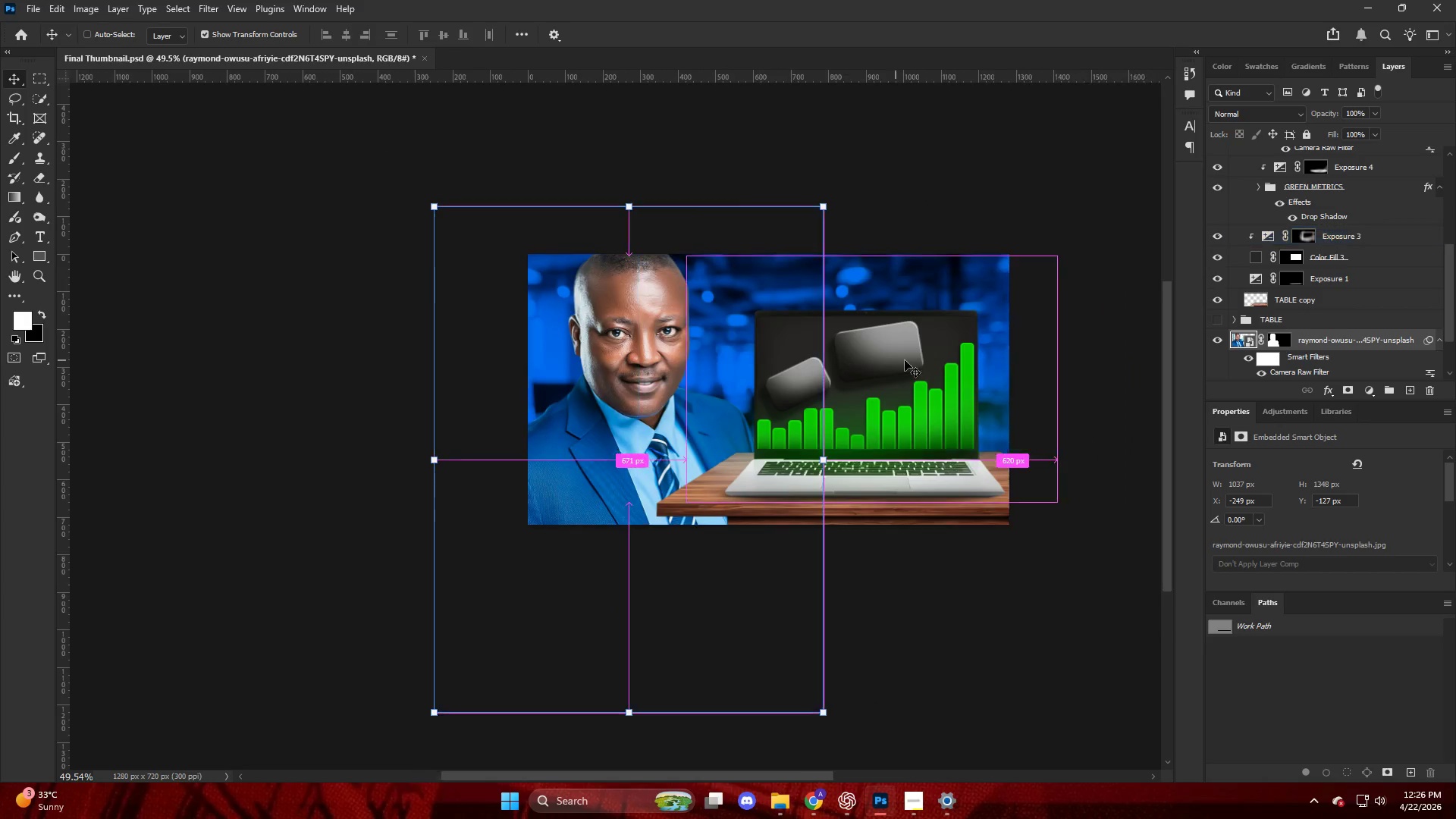 
hold_key(key=ControlLeft, duration=0.47)
 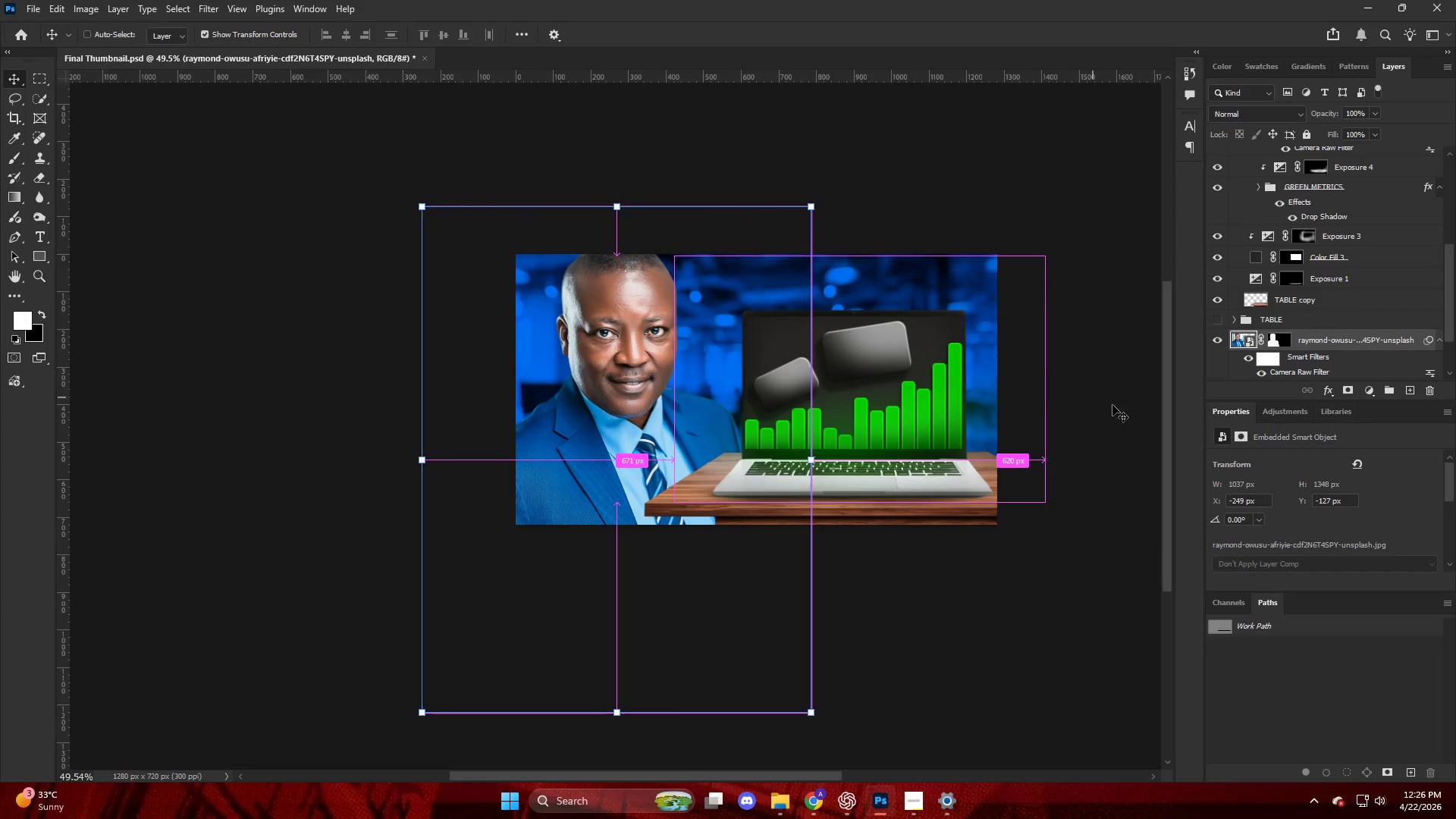 
key(Alt+AltLeft)
 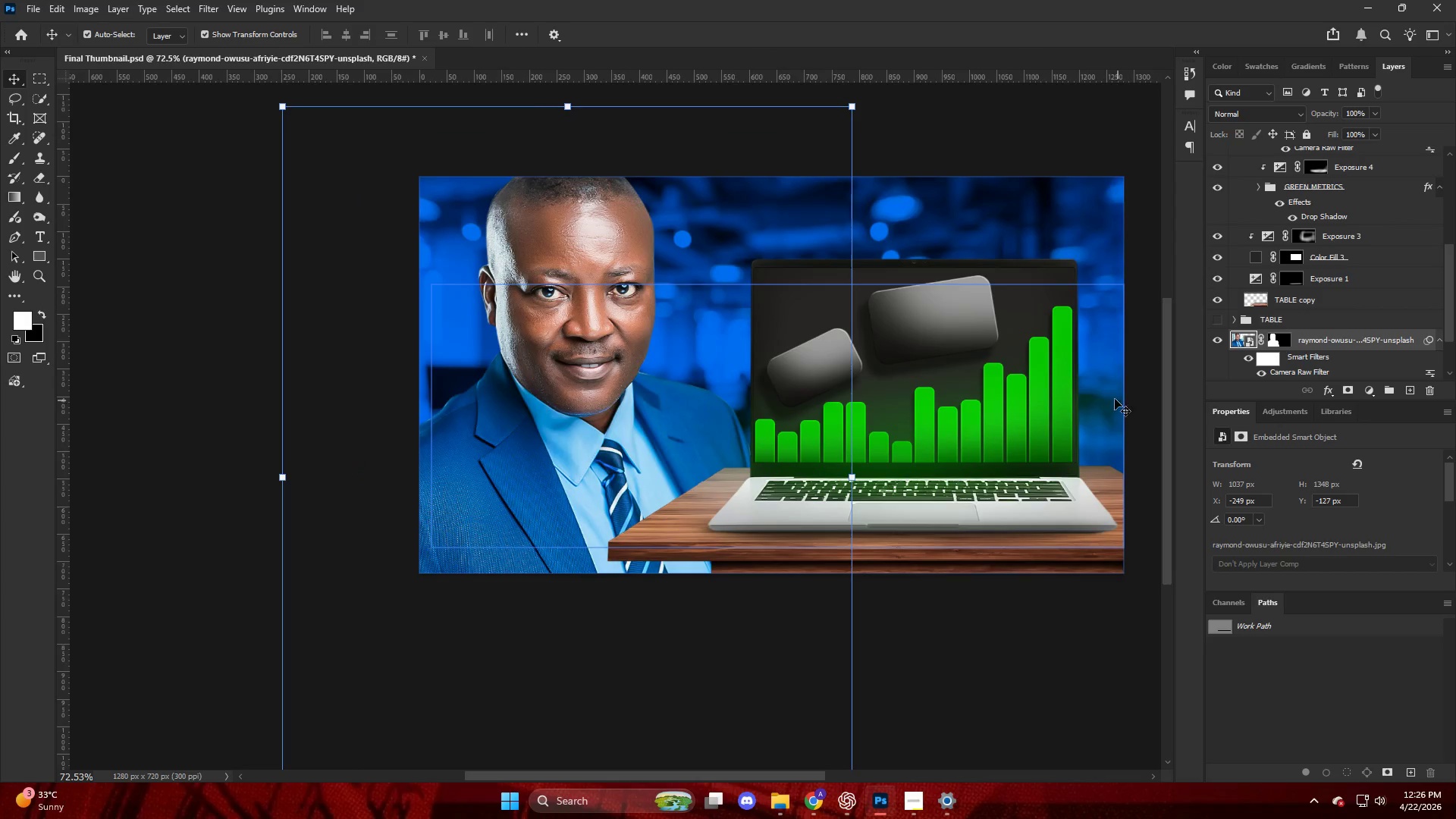 
hold_key(key=ControlLeft, duration=0.39)
 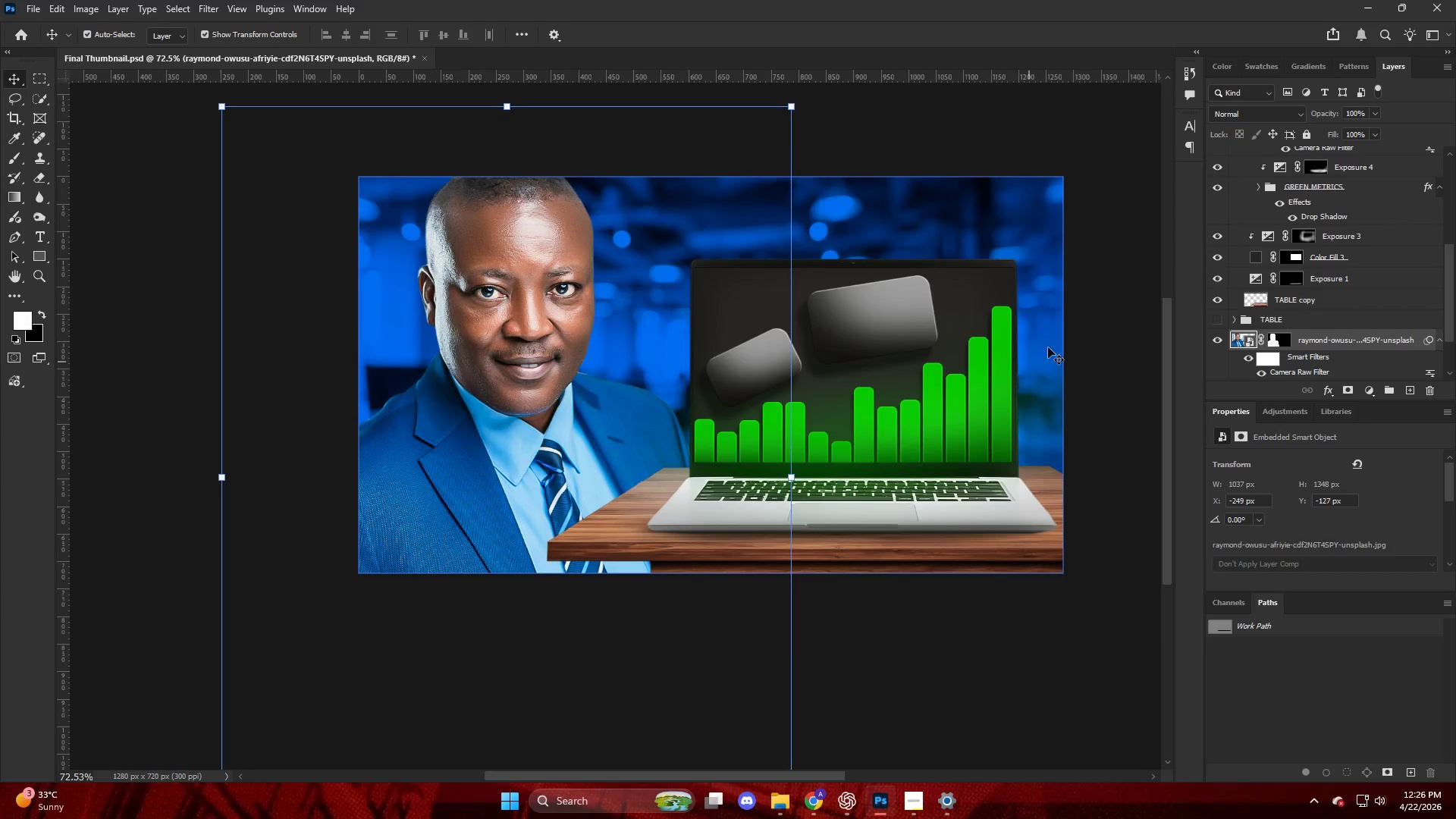 
scroll: coordinate [1025, 388], scroll_direction: down, amount: 25.0
 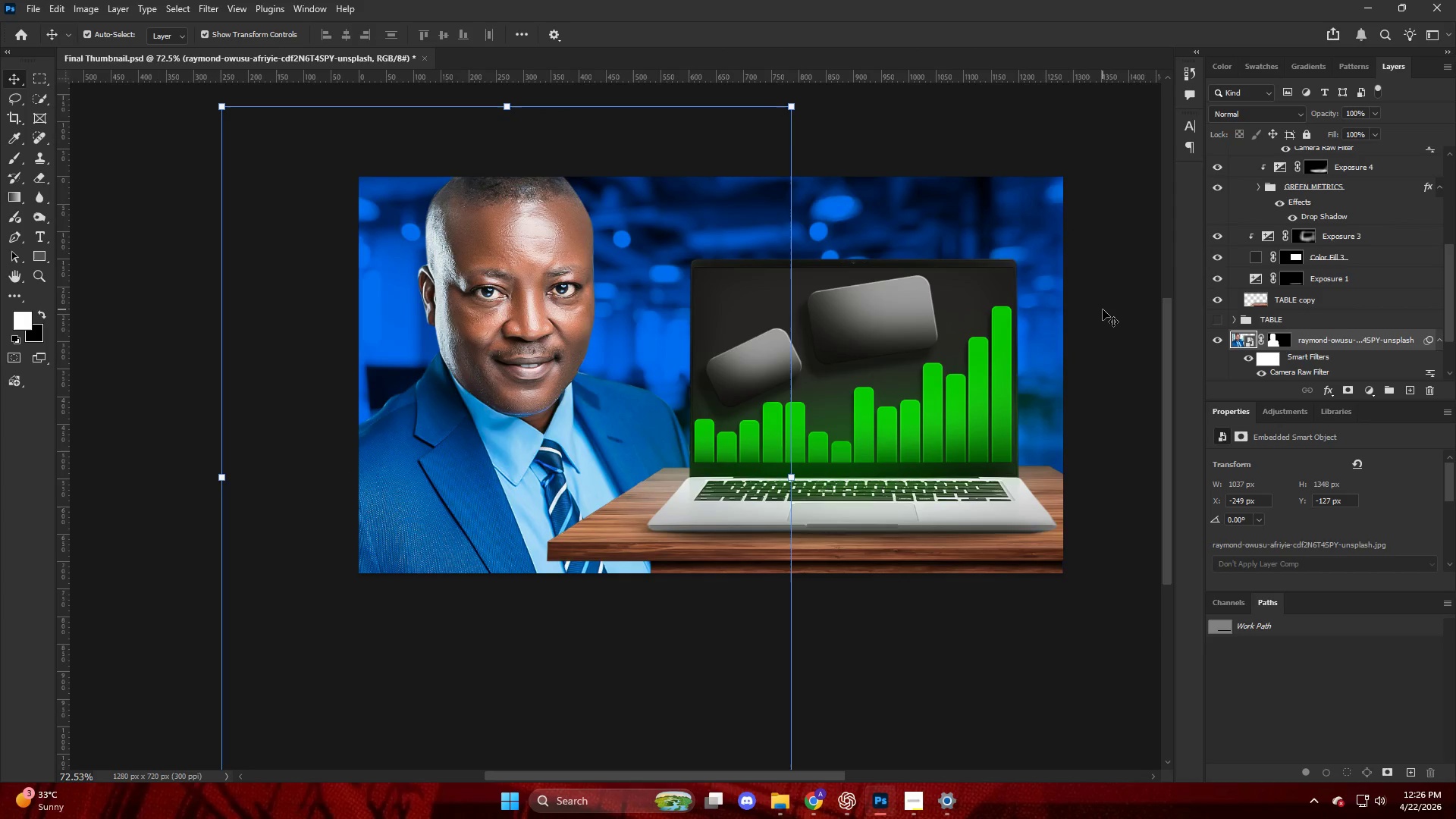 
left_click([1103, 309])
 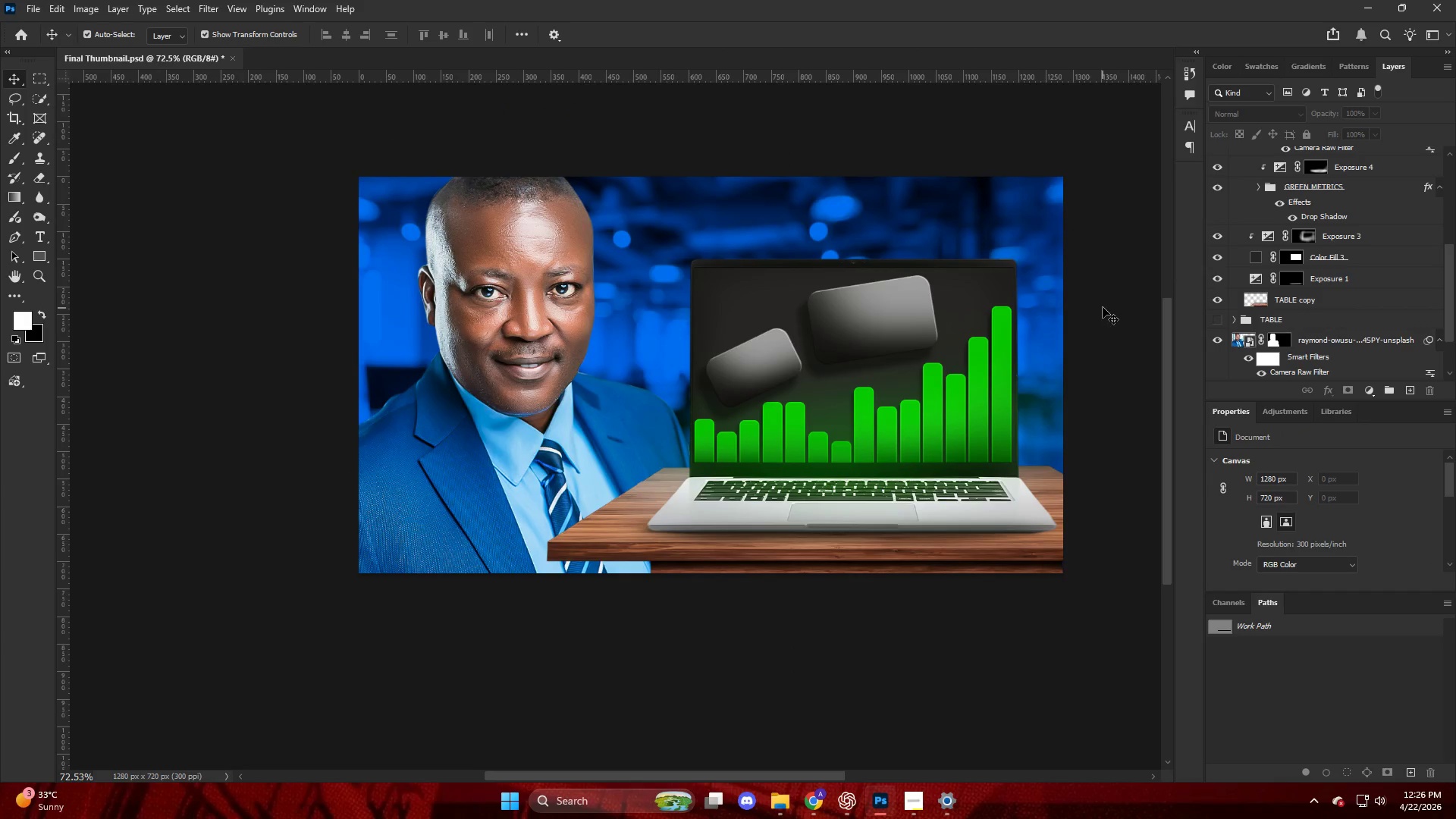 
hold_key(key=AltLeft, duration=0.61)
scroll: coordinate [758, 301], scroll_direction: up, amount: 7.0
 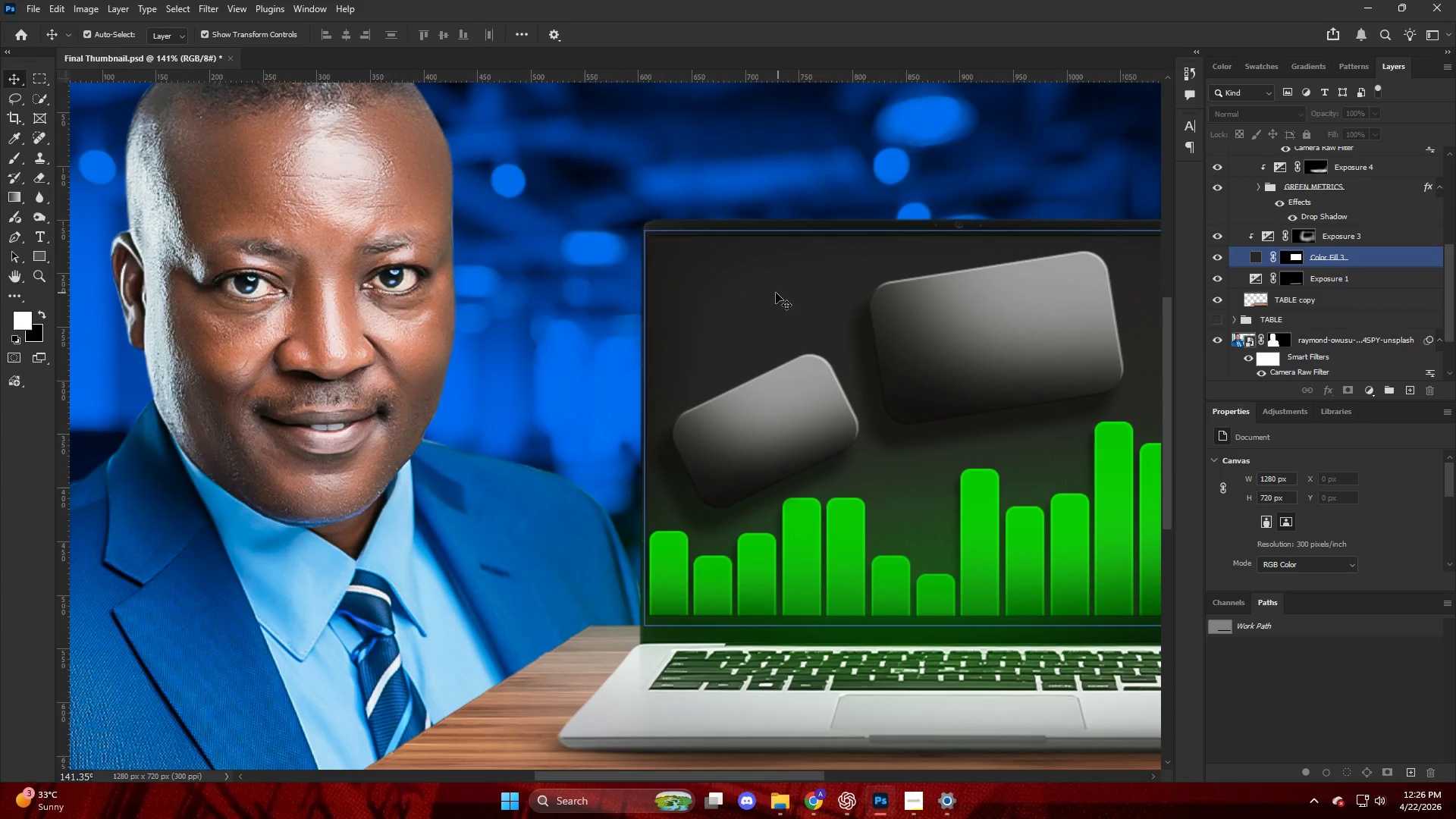 
hold_key(key=AltLeft, duration=0.36)
scroll: coordinate [353, 322], scroll_direction: down, amount: 6.0
 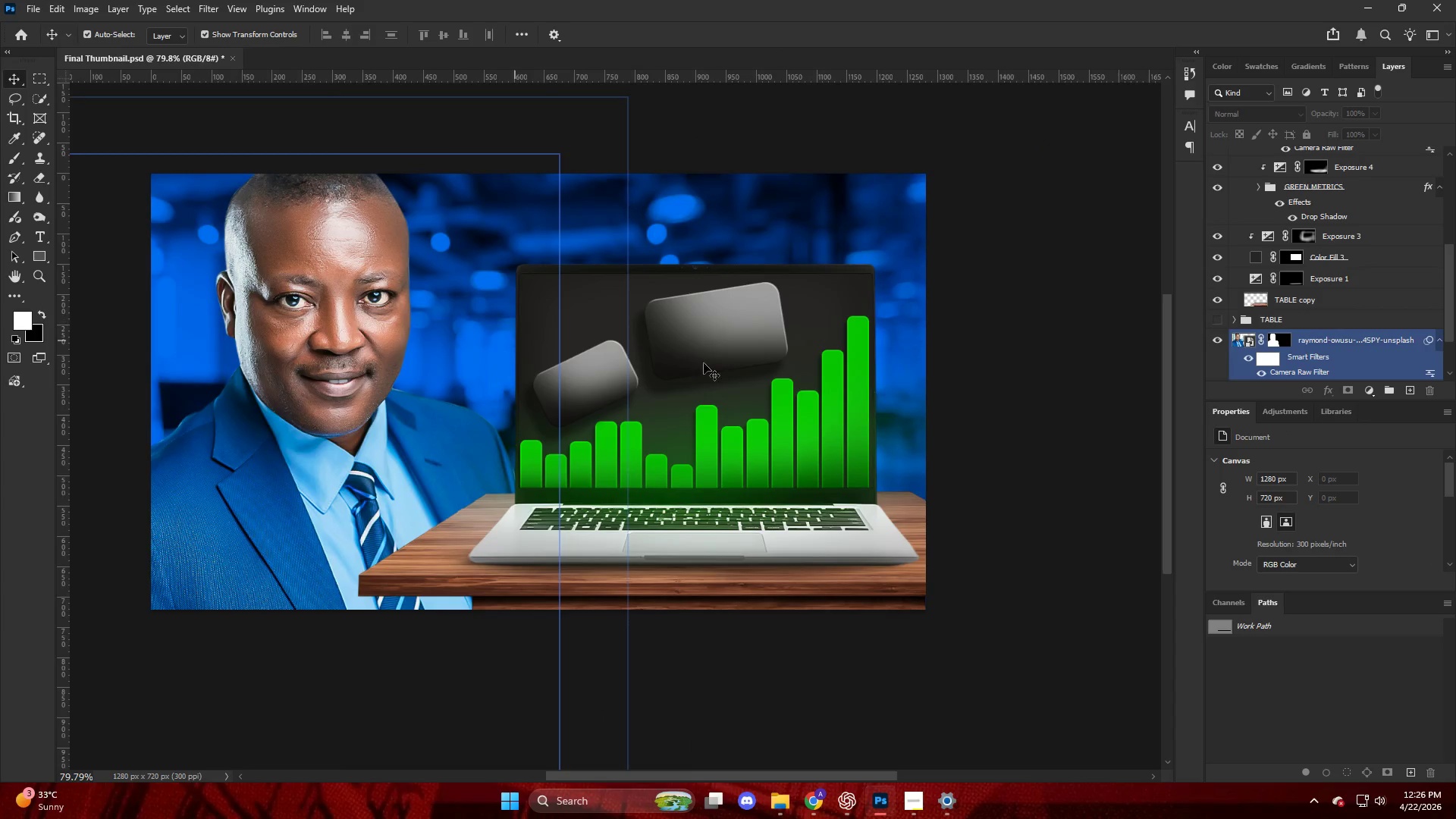 
left_click([1033, 400])